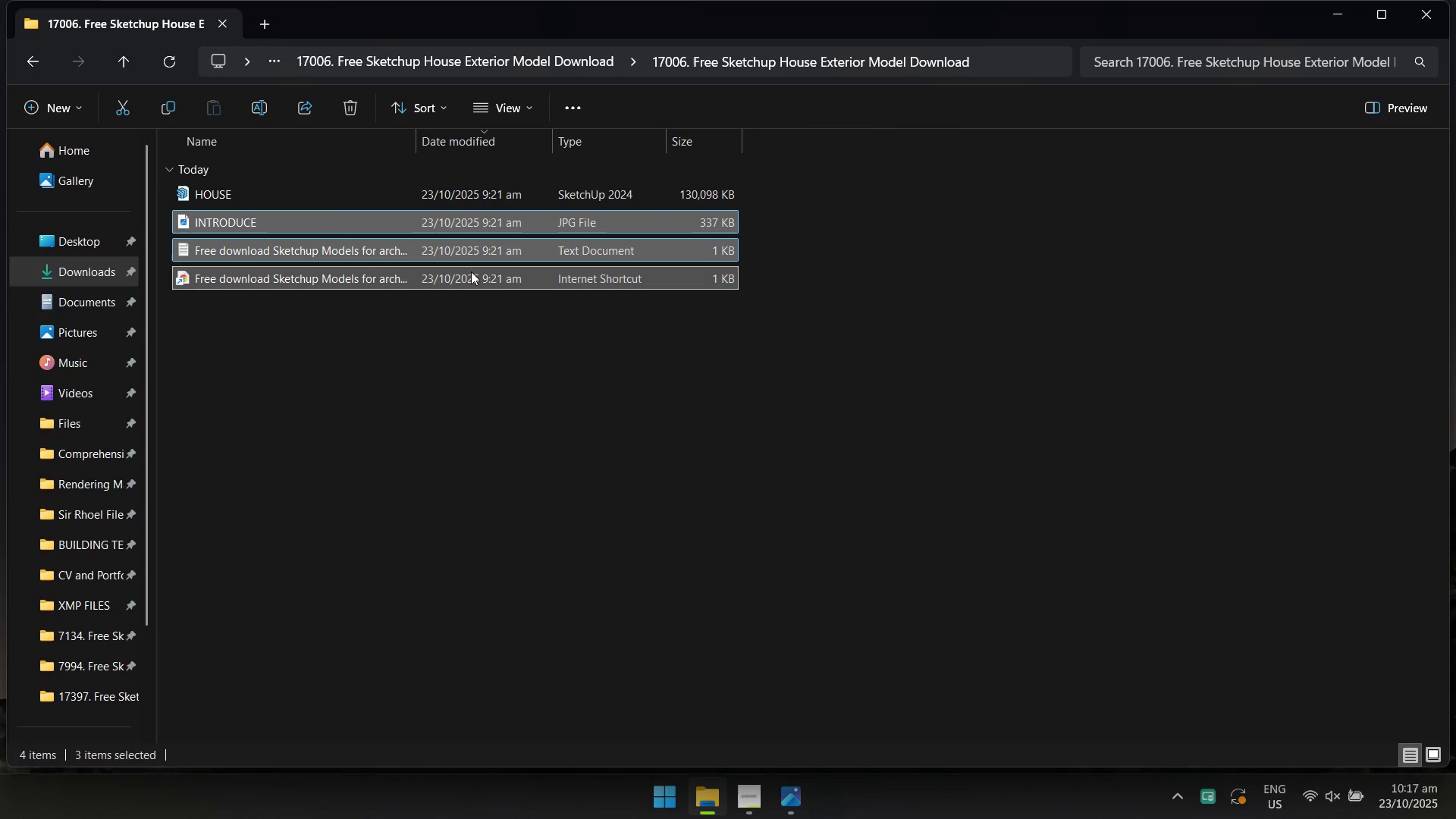 
key(Shift+Delete)
 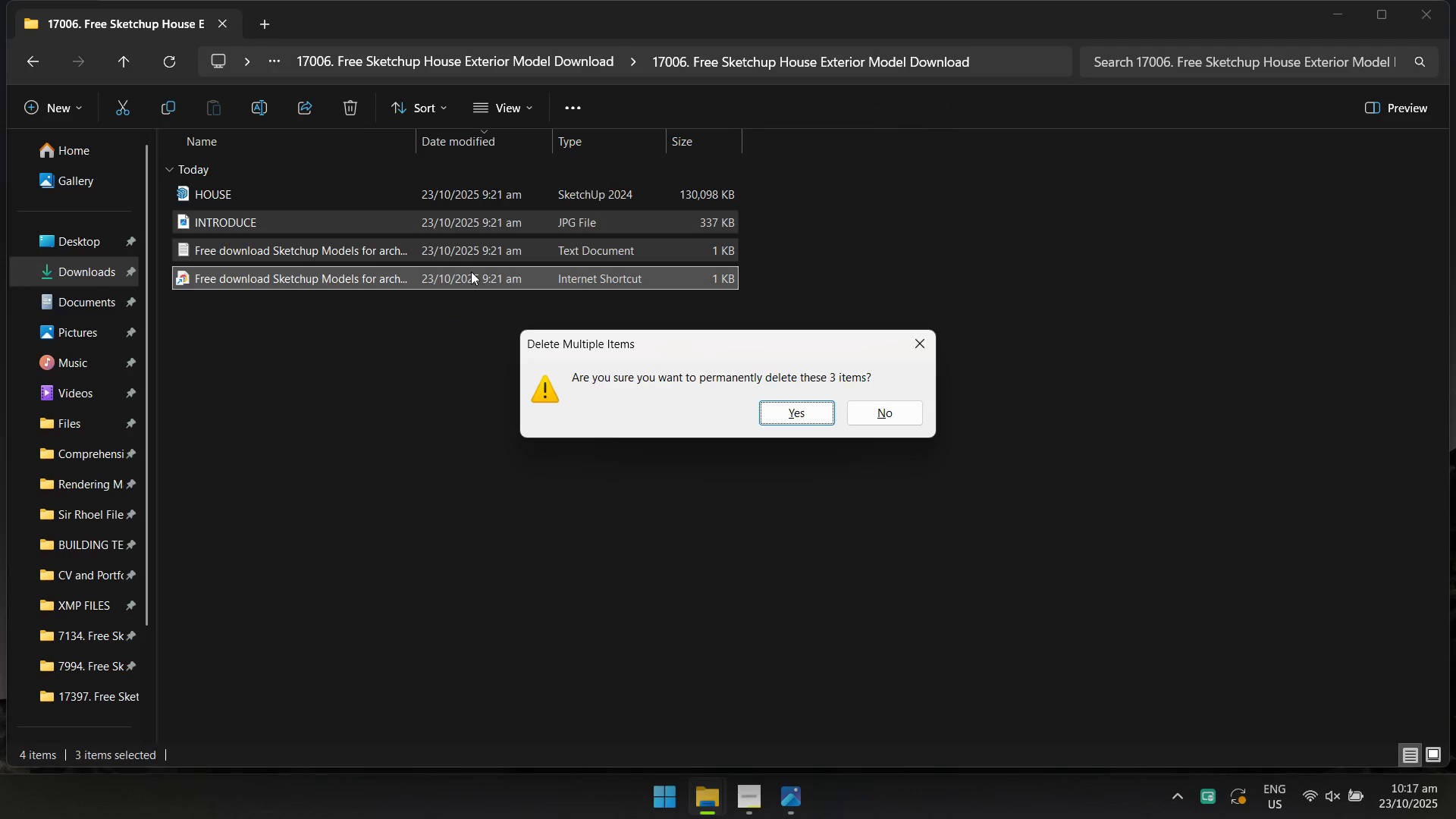 
key(Enter)
 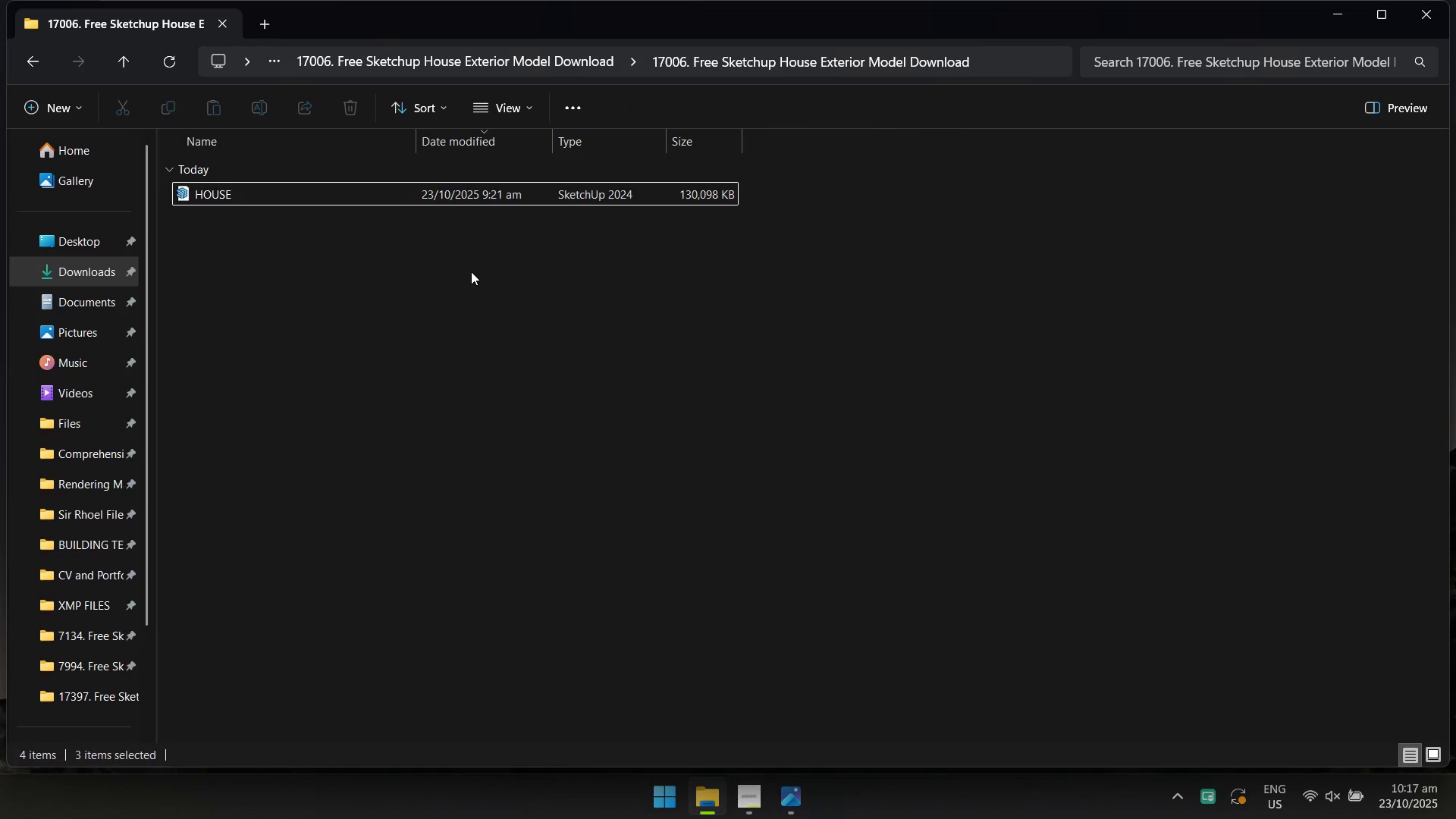 
left_click([471, 271])
 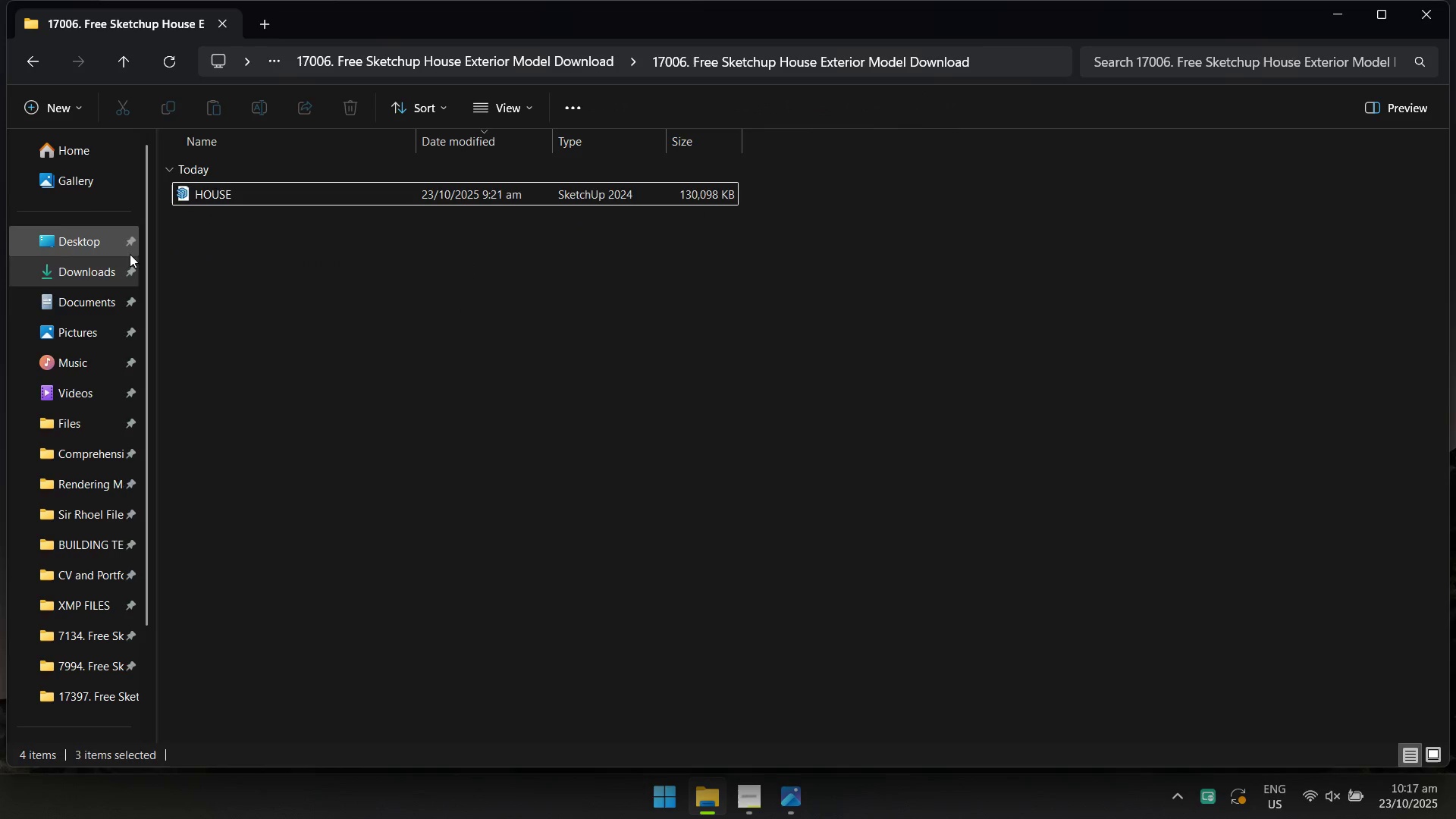 
left_click([99, 268])
 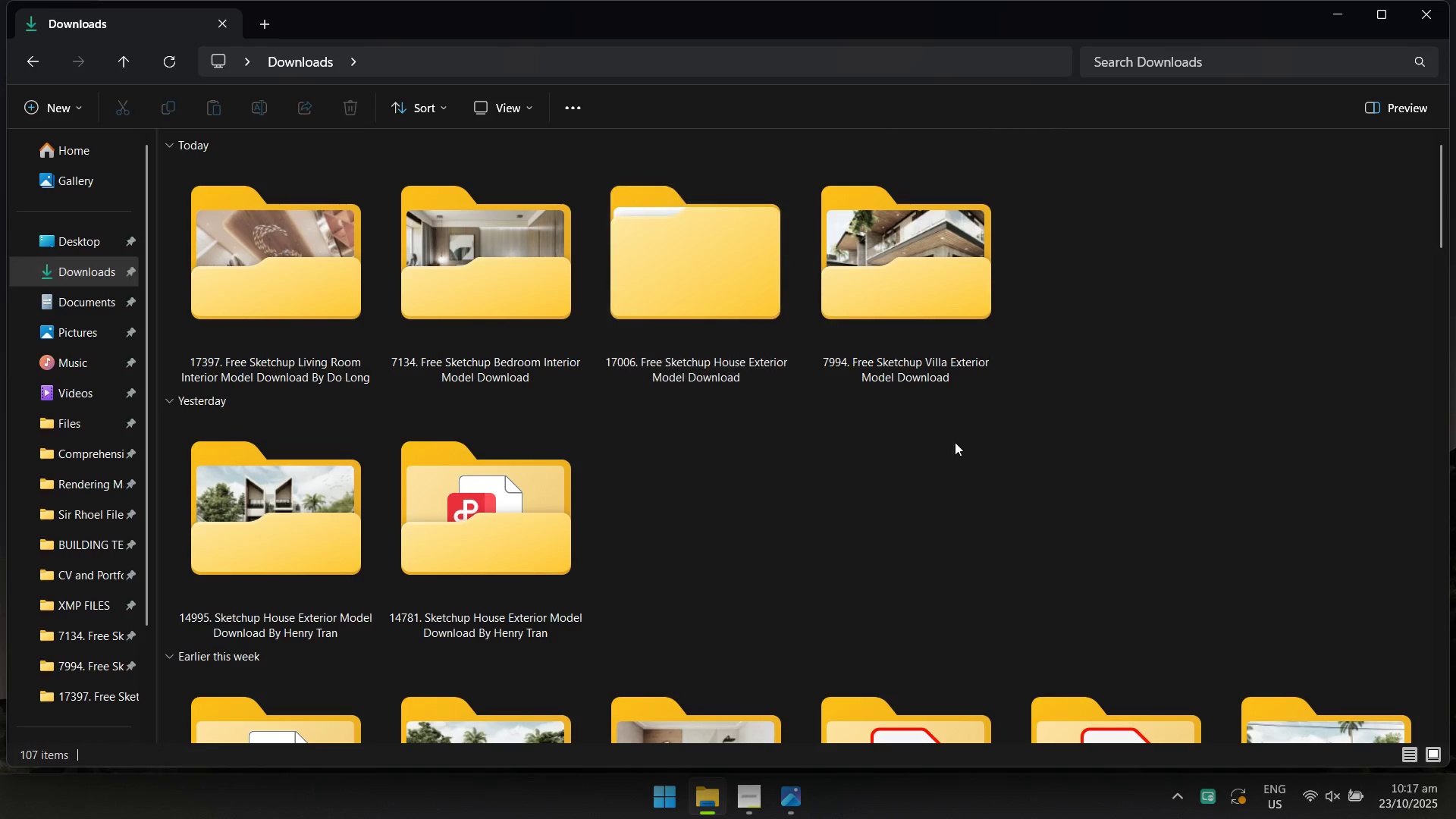 
double_click([657, 255])
 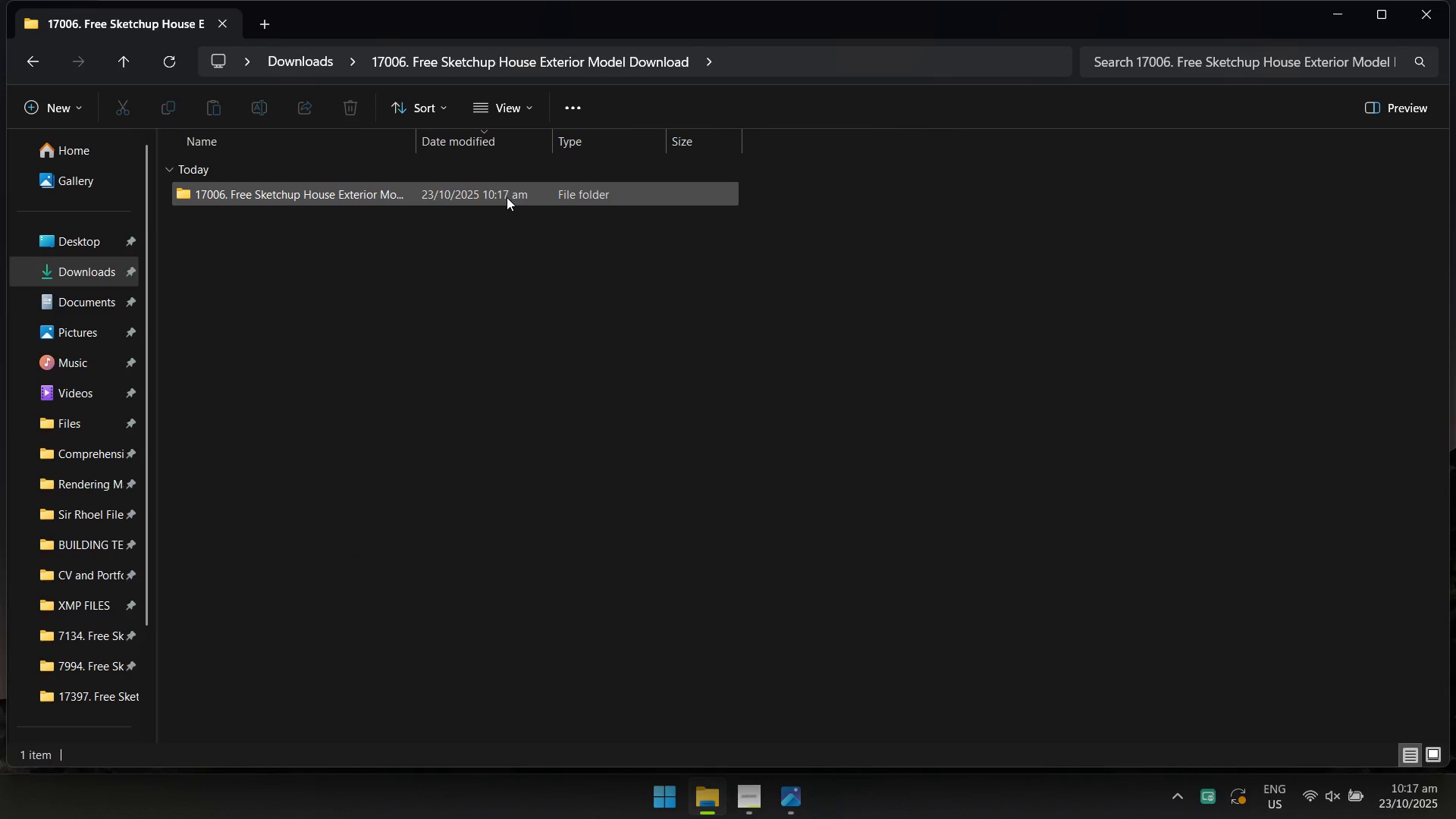 
double_click([507, 197])
 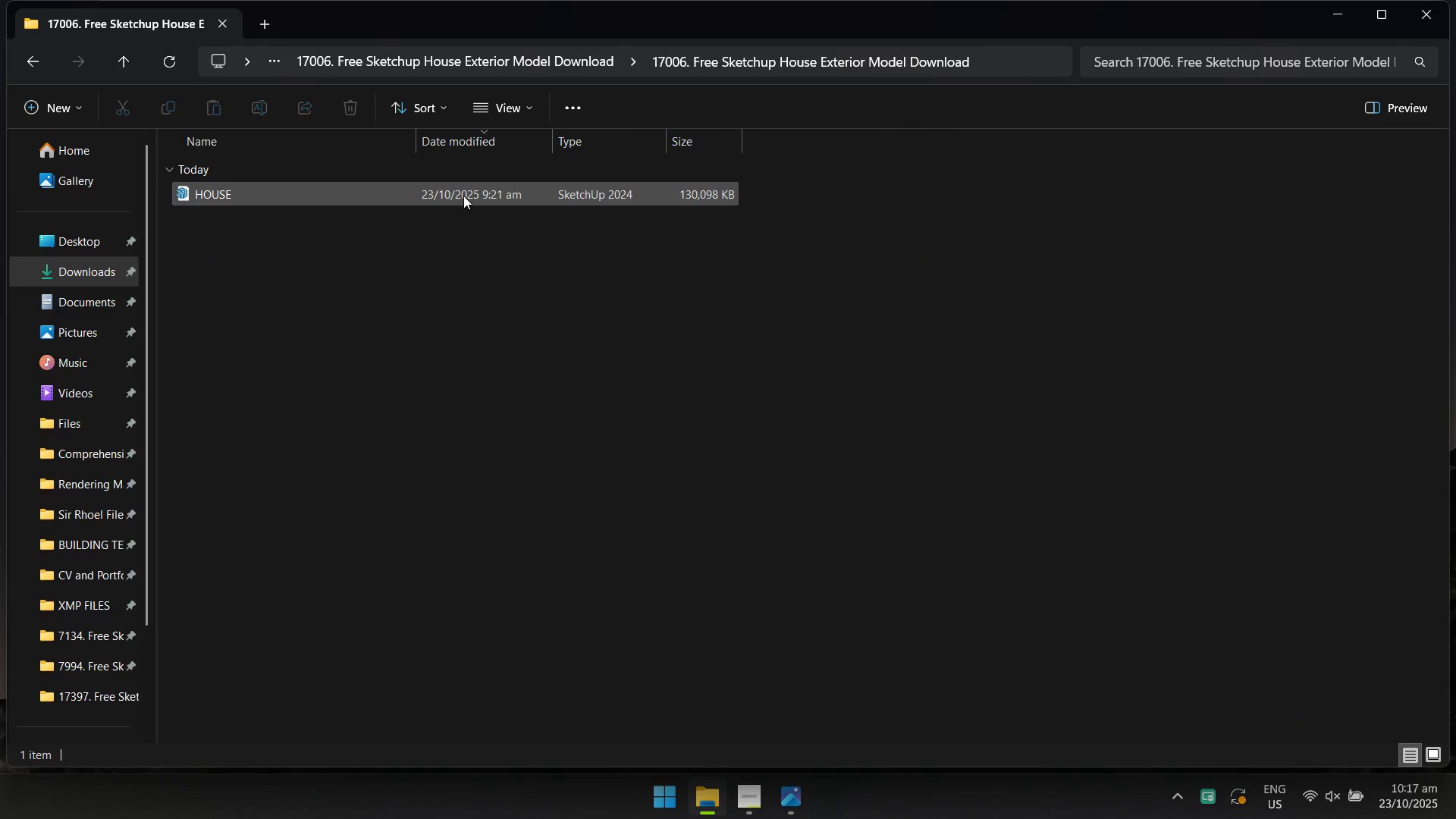 
left_click([463, 196])
 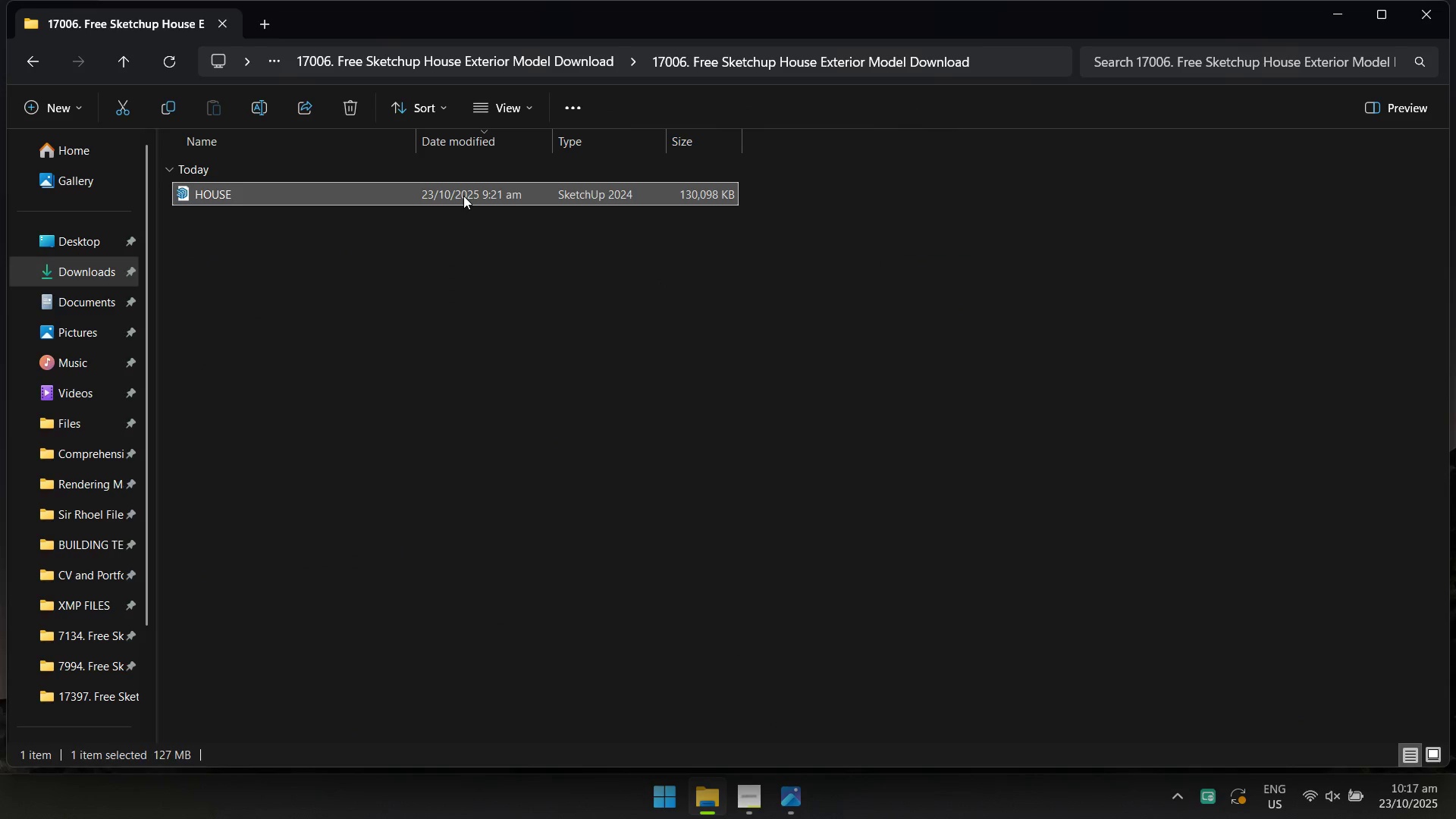 
double_click([463, 196])
 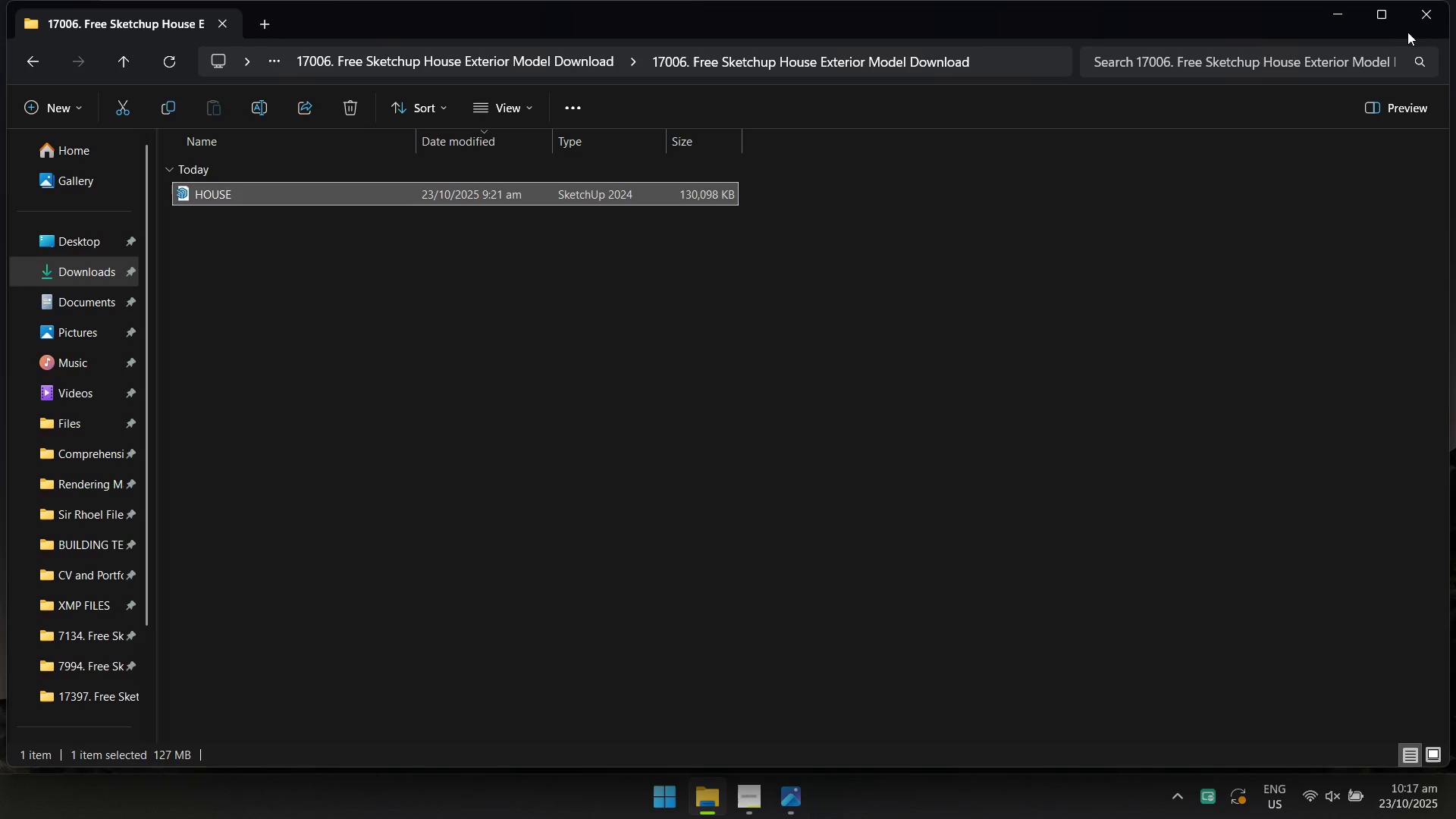 
left_click([1414, 17])
 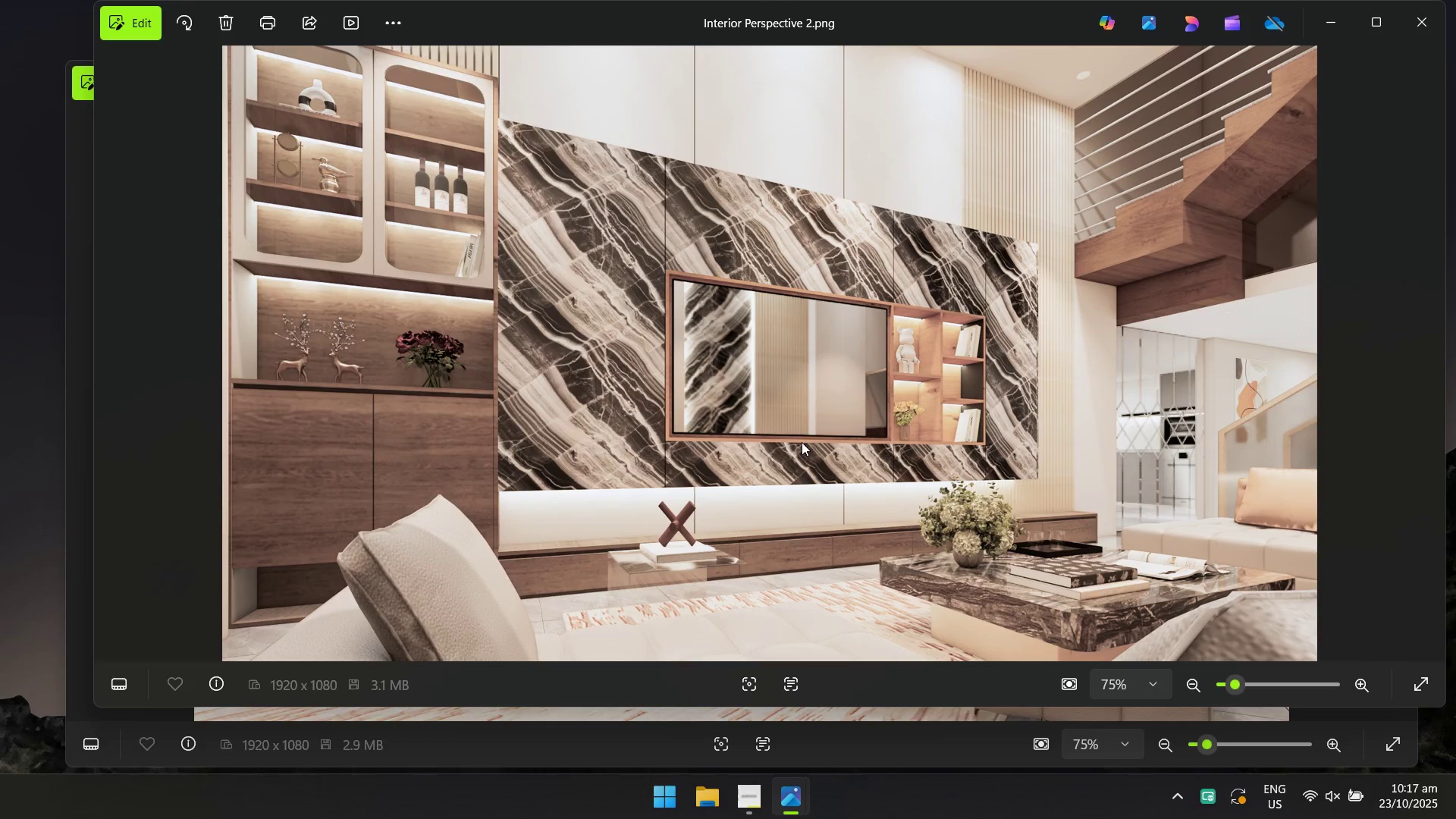 
key(Alt+Tab)
 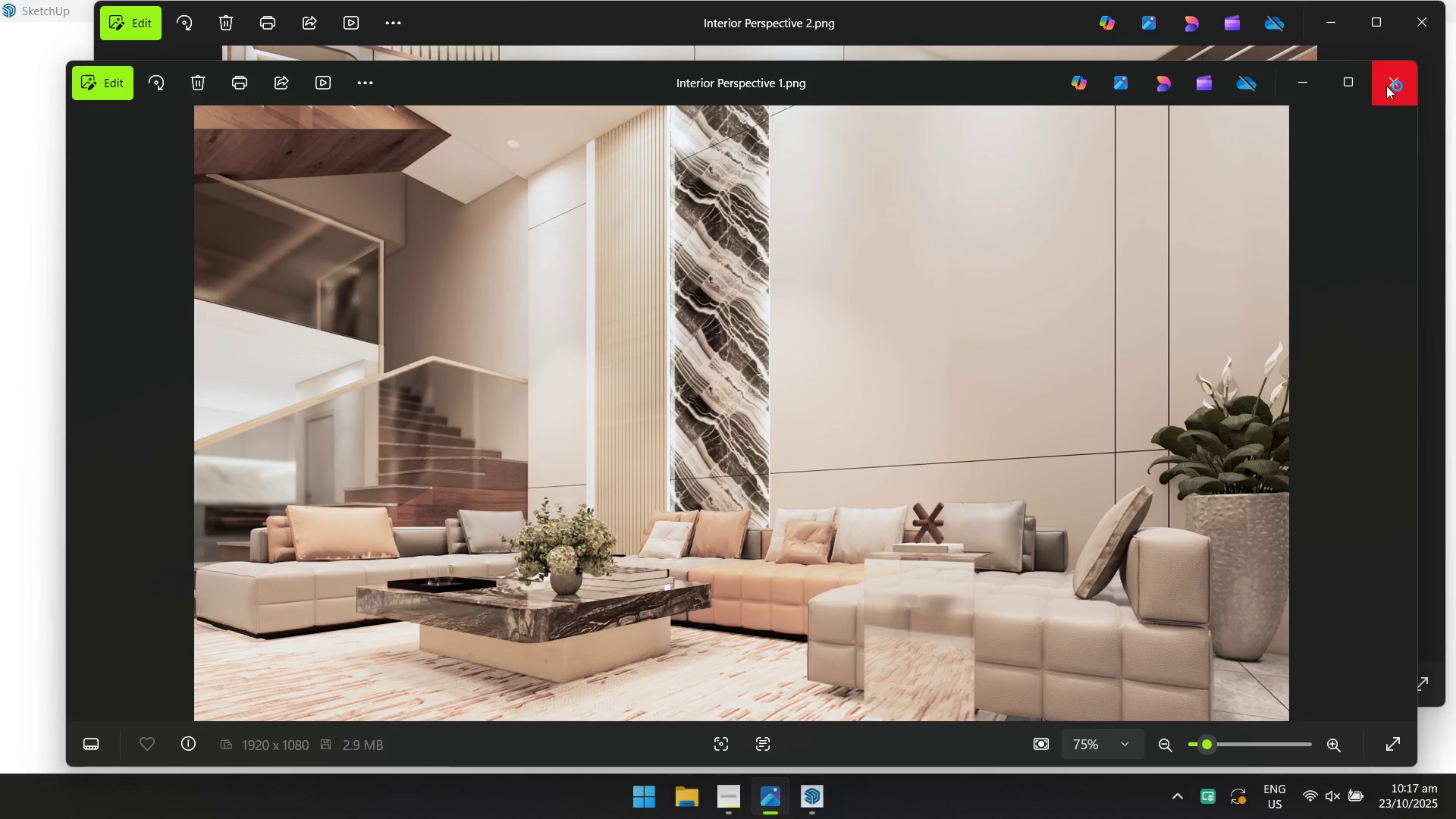 
double_click([1417, 29])
 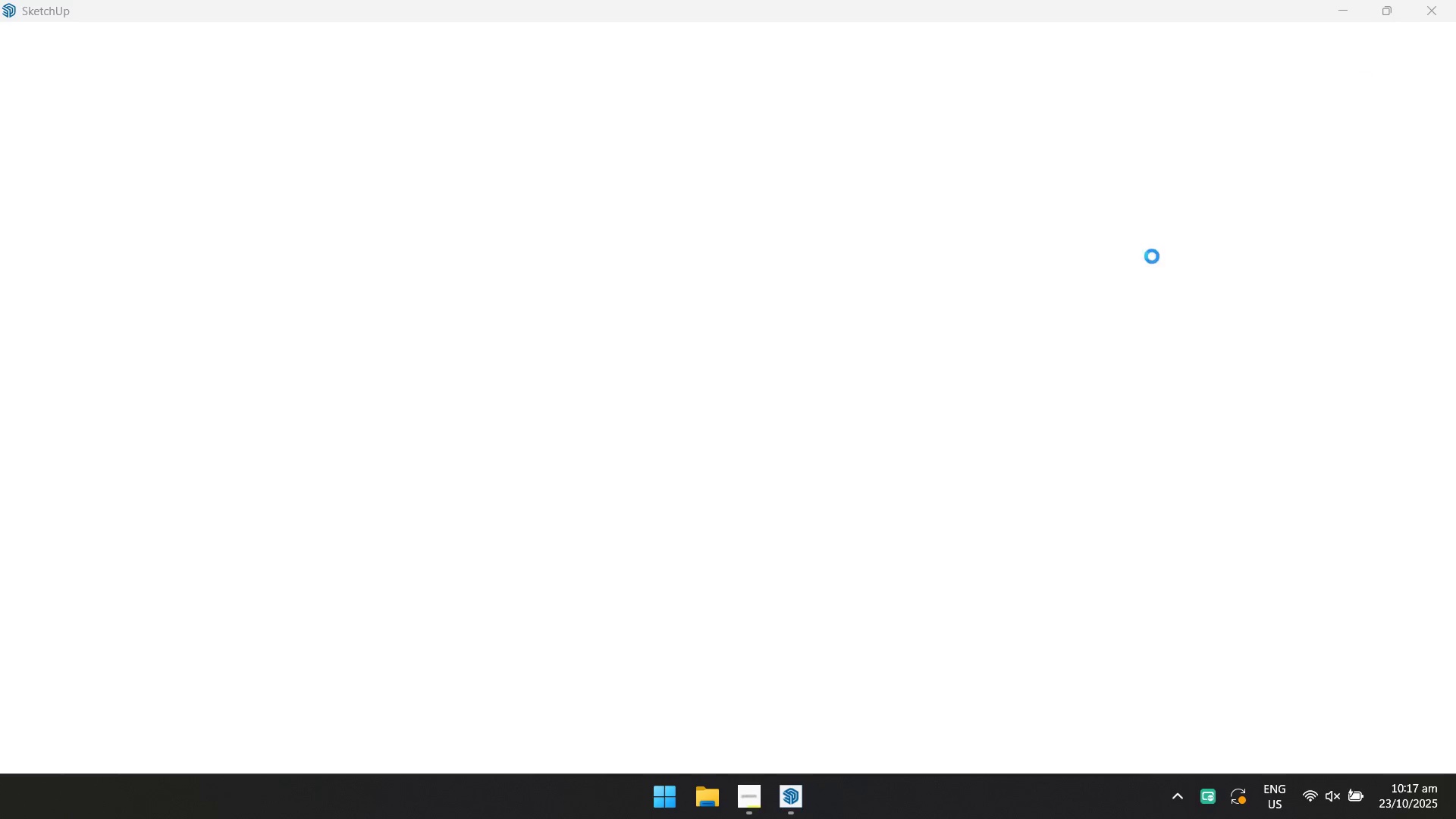 
key(Alt+Tab)
 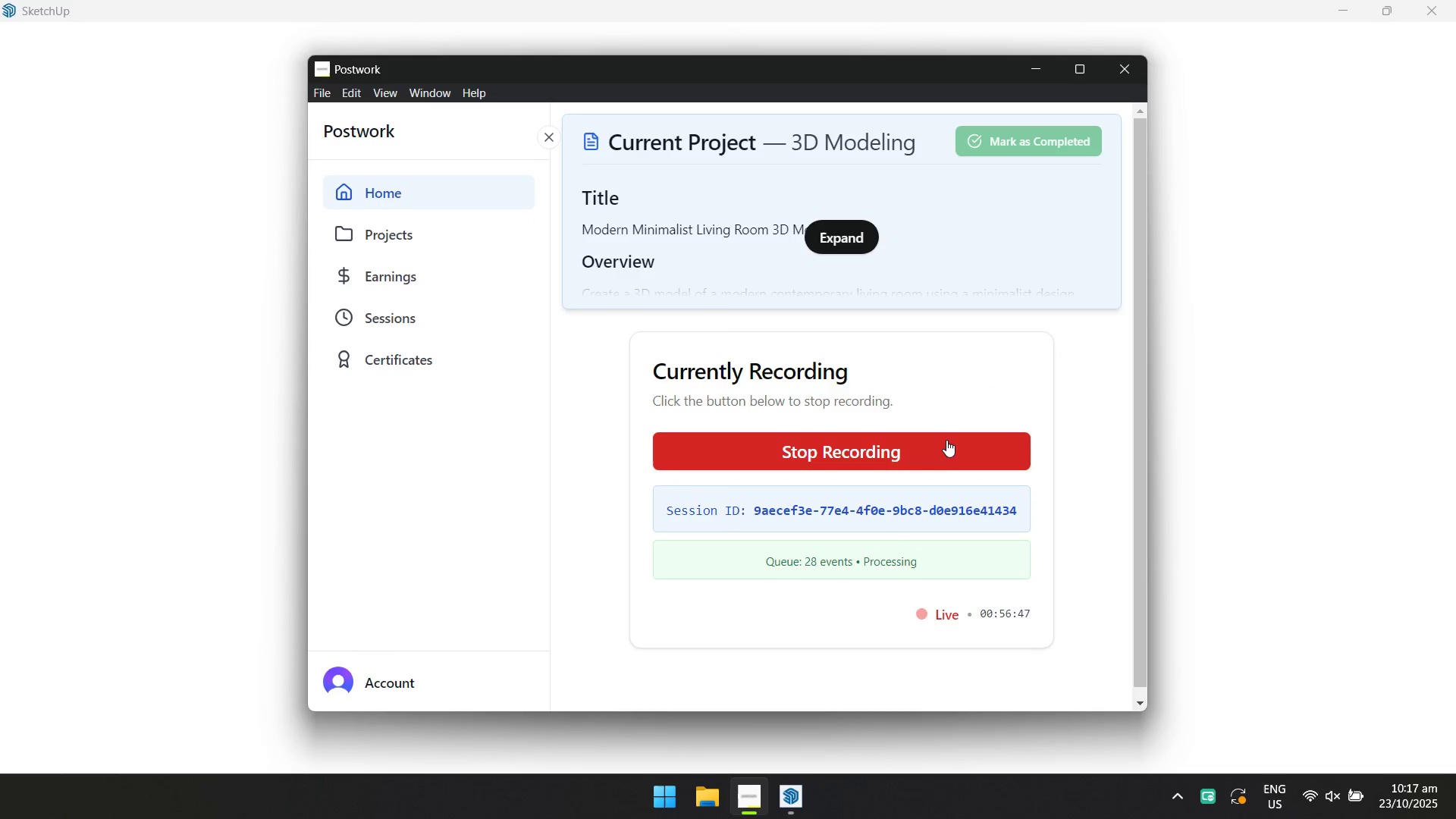 
key(Alt+AltLeft)
 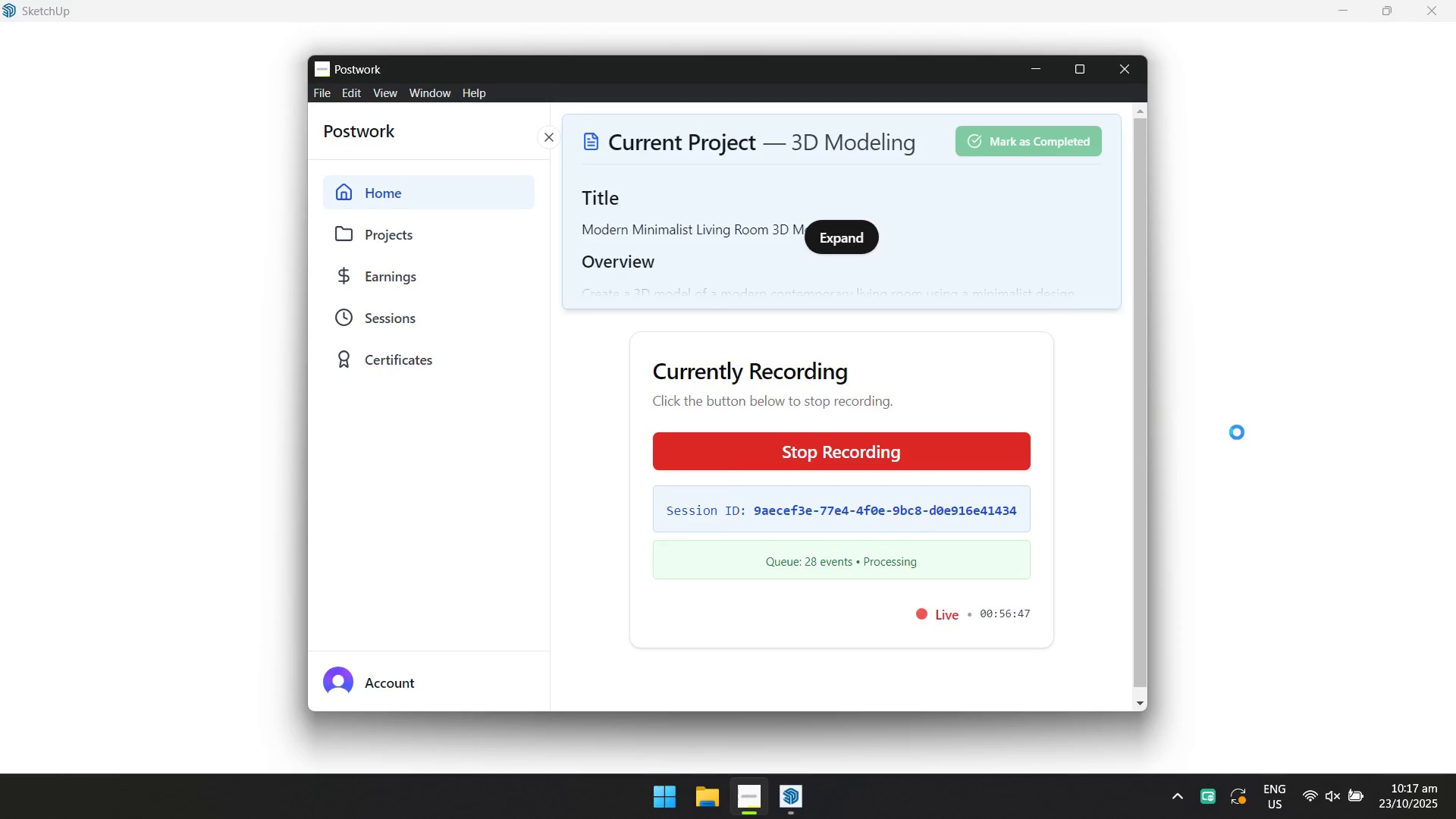 
key(Alt+Tab)
 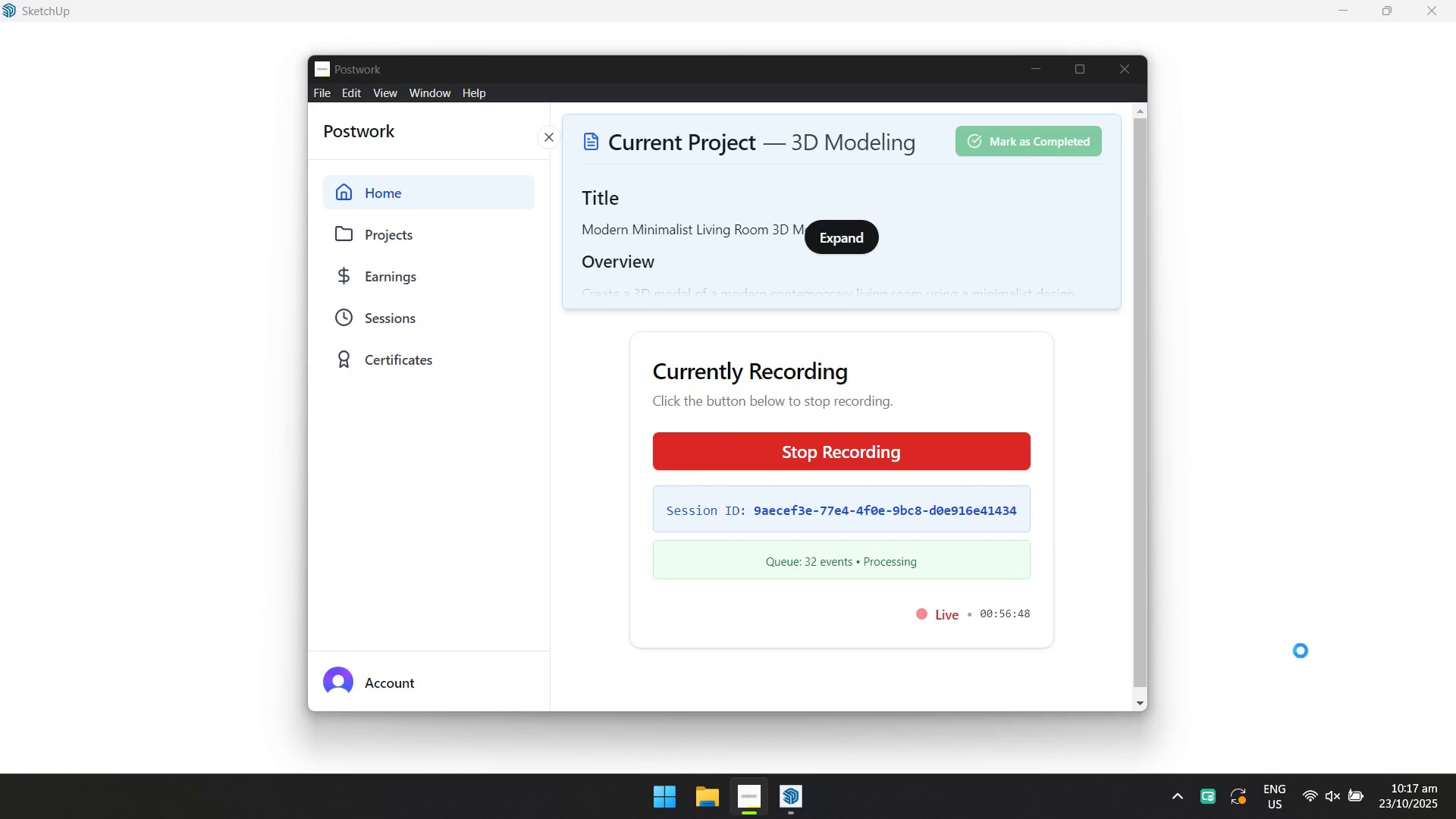 
left_click([1339, 806])
 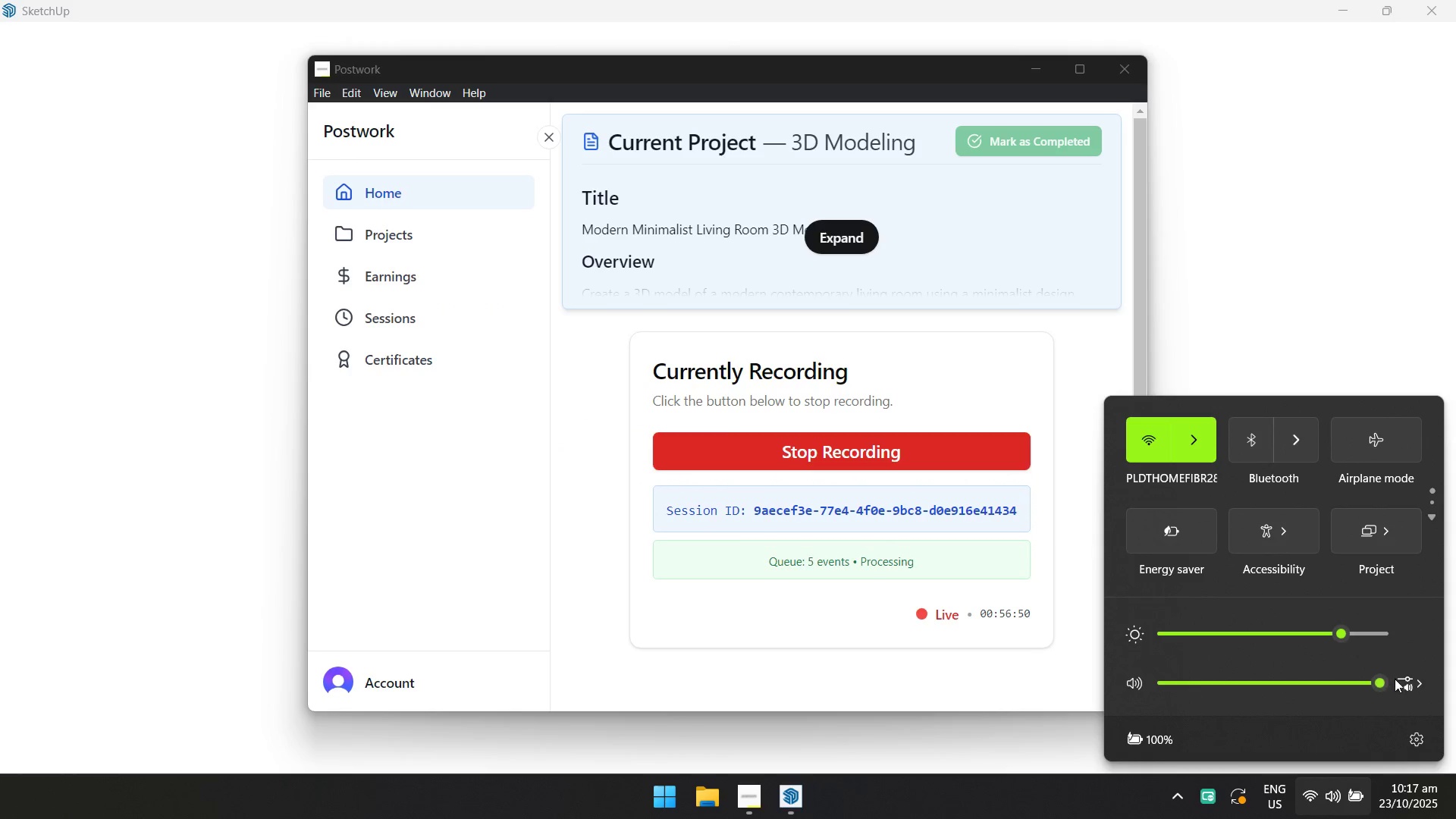 
left_click([1059, 818])
 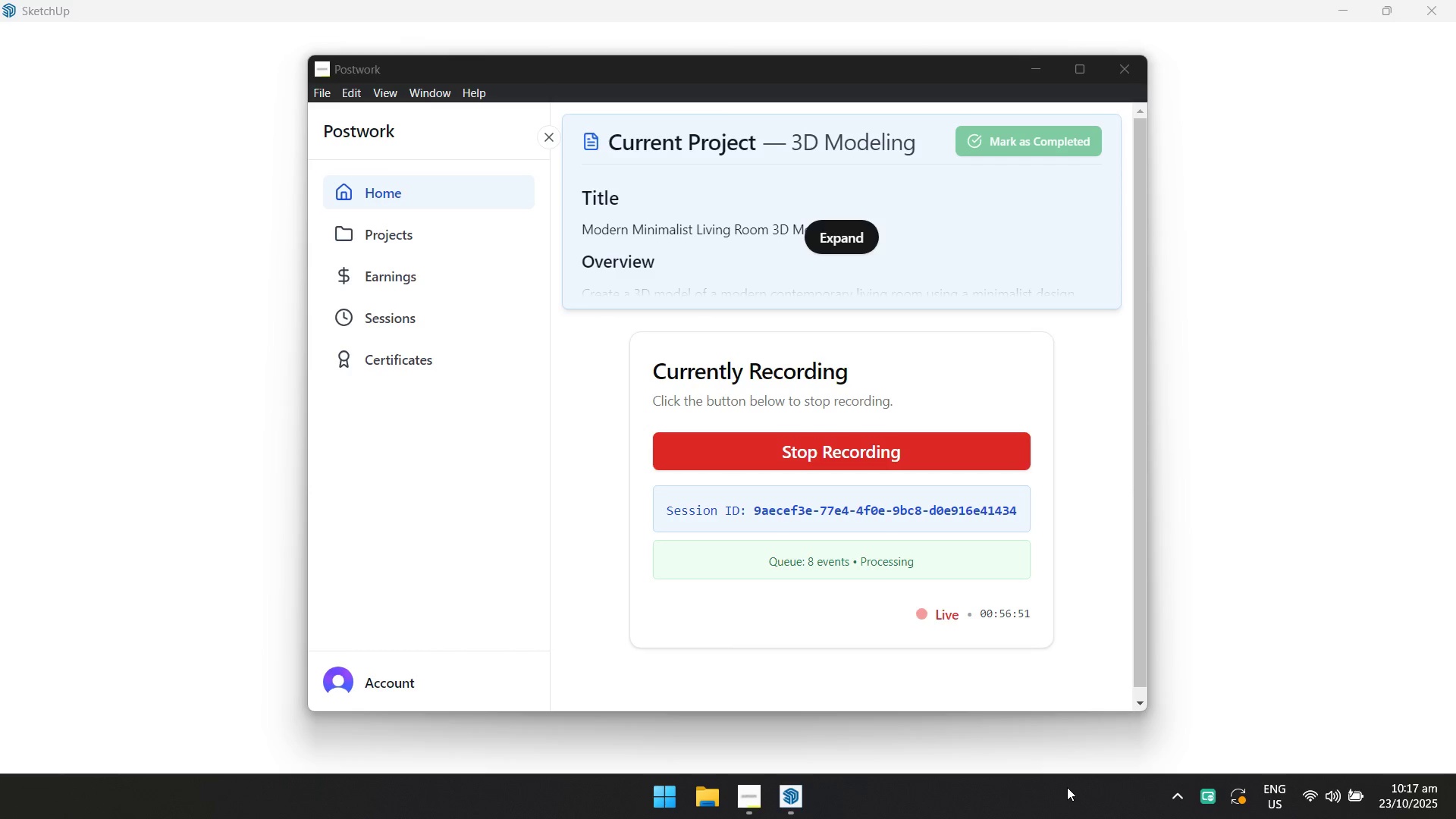 
key(Alt+Tab)
 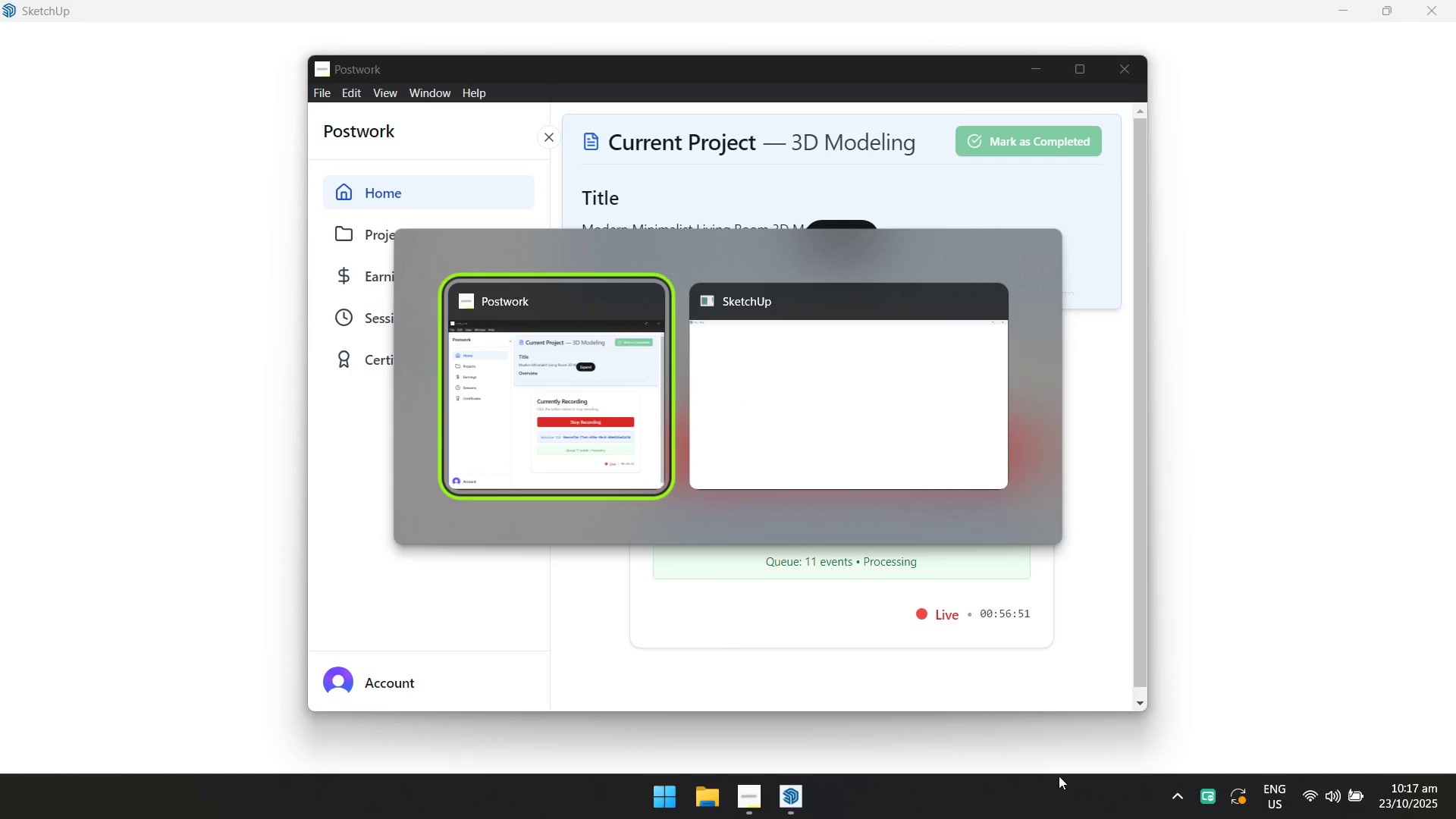 
key(Alt+Tab)
 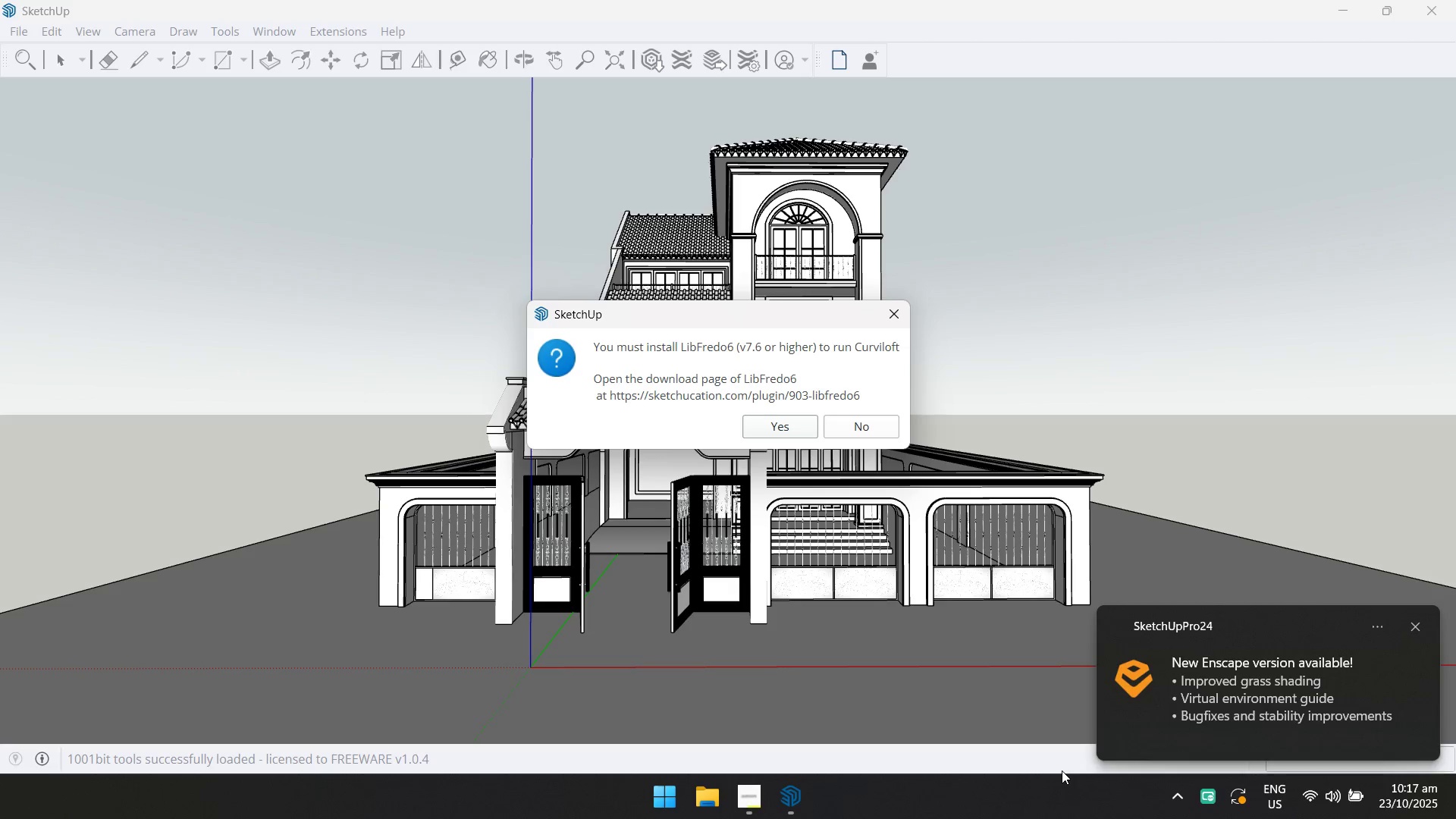 
wait(13.74)
 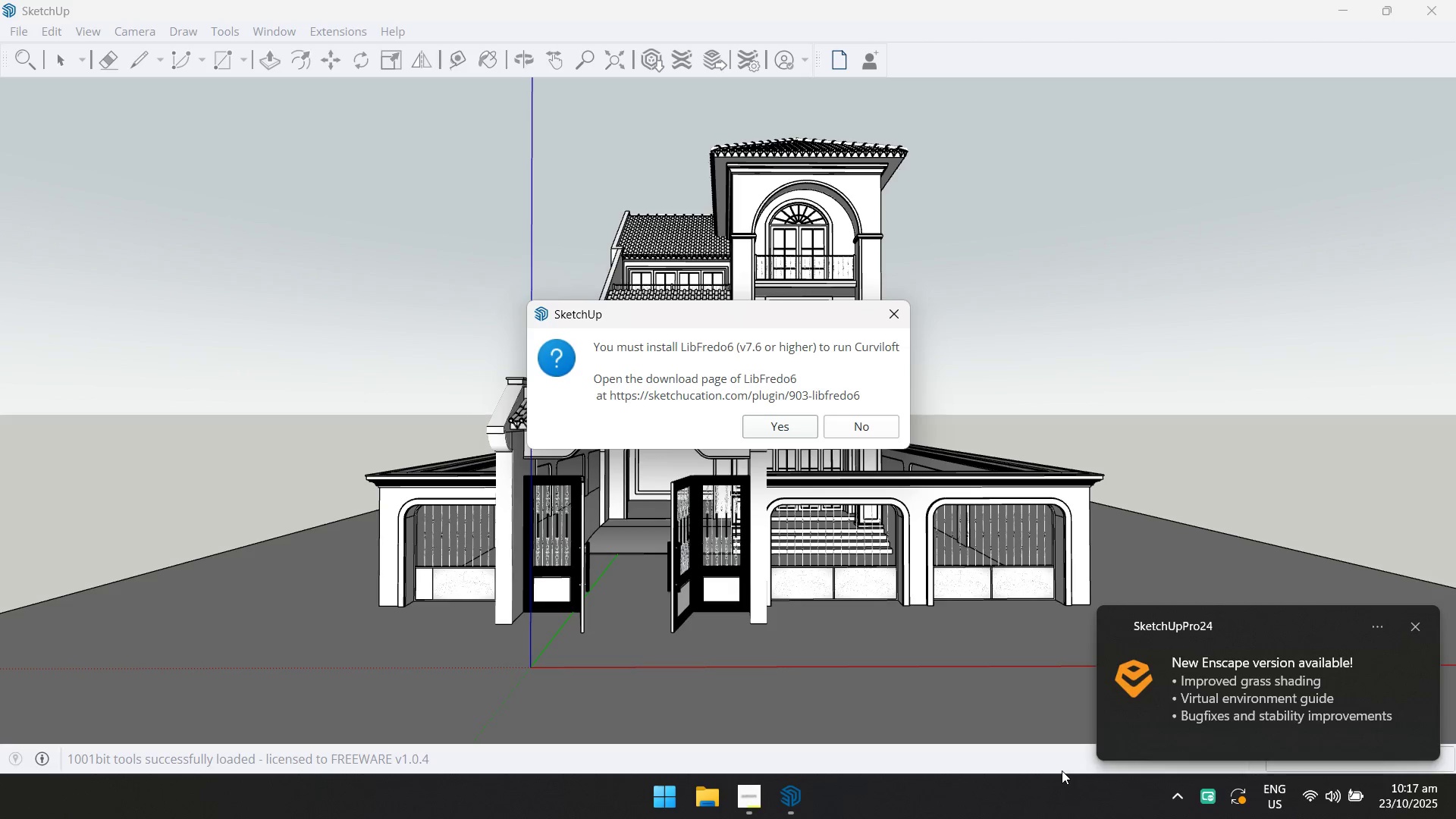 
left_click([891, 320])
 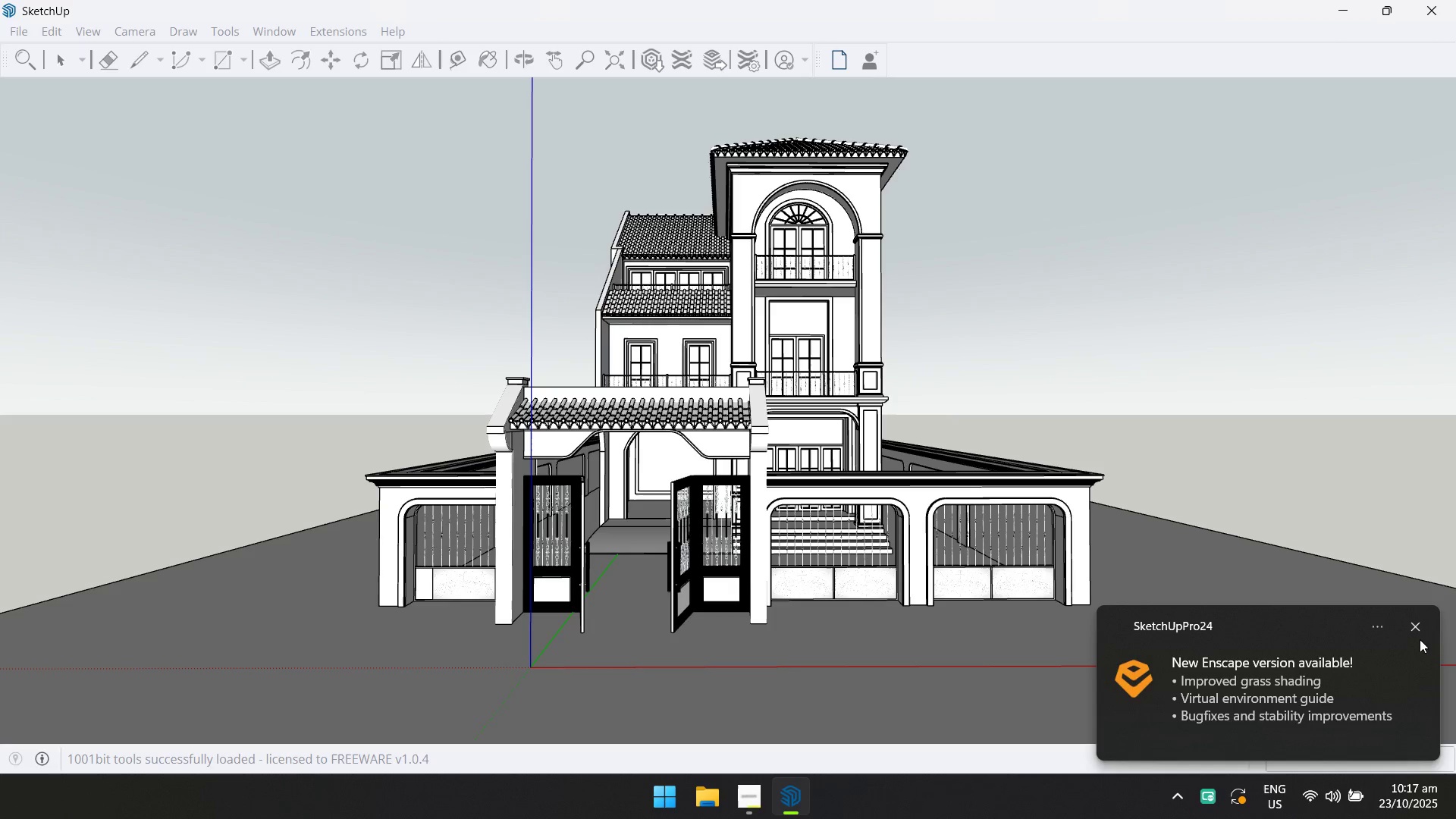 
left_click([1418, 627])
 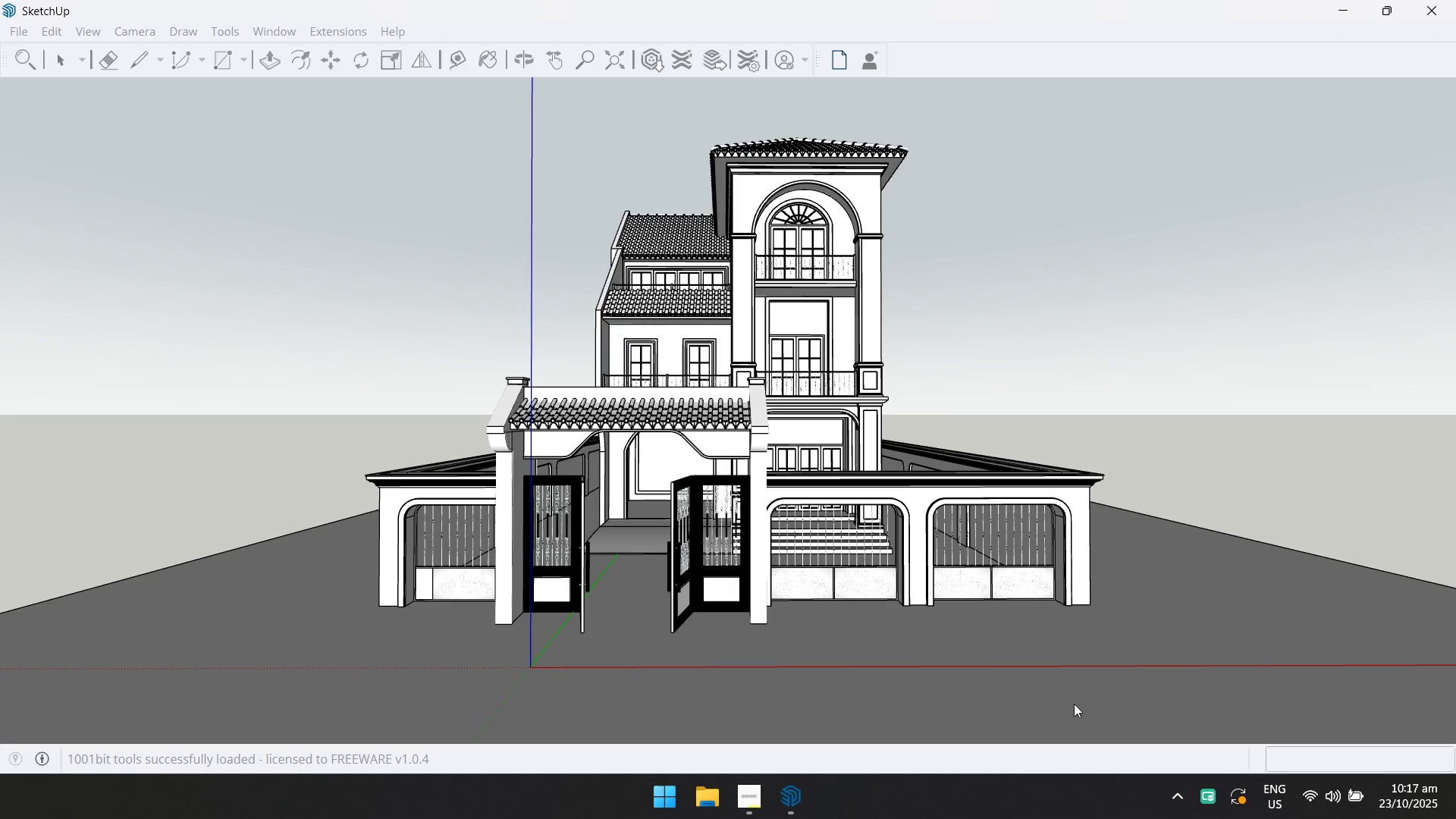 
scroll: coordinate [990, 567], scroll_direction: down, amount: 5.0
 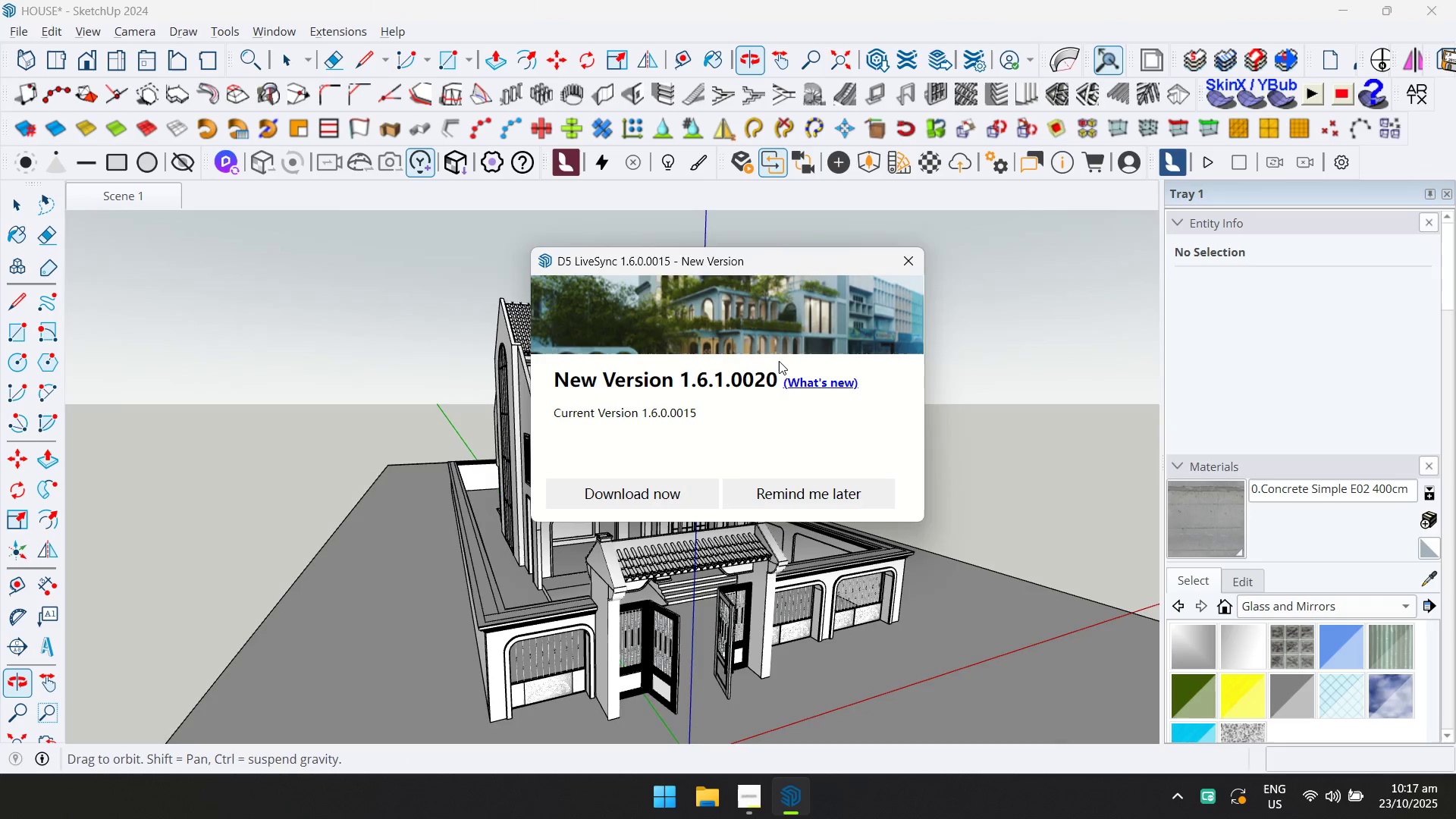 
double_click([904, 262])
 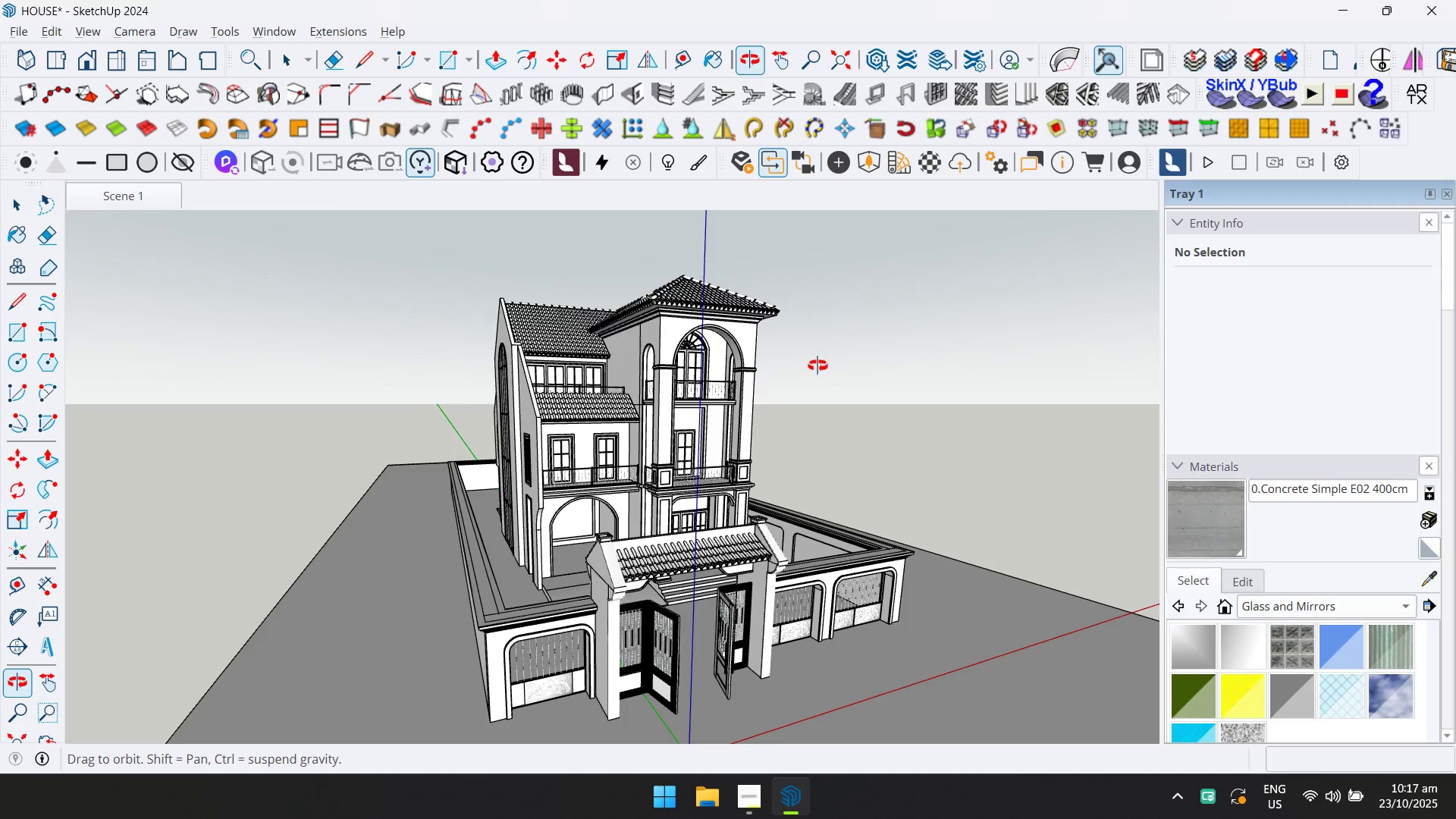 
scroll: coordinate [718, 497], scroll_direction: down, amount: 5.0
 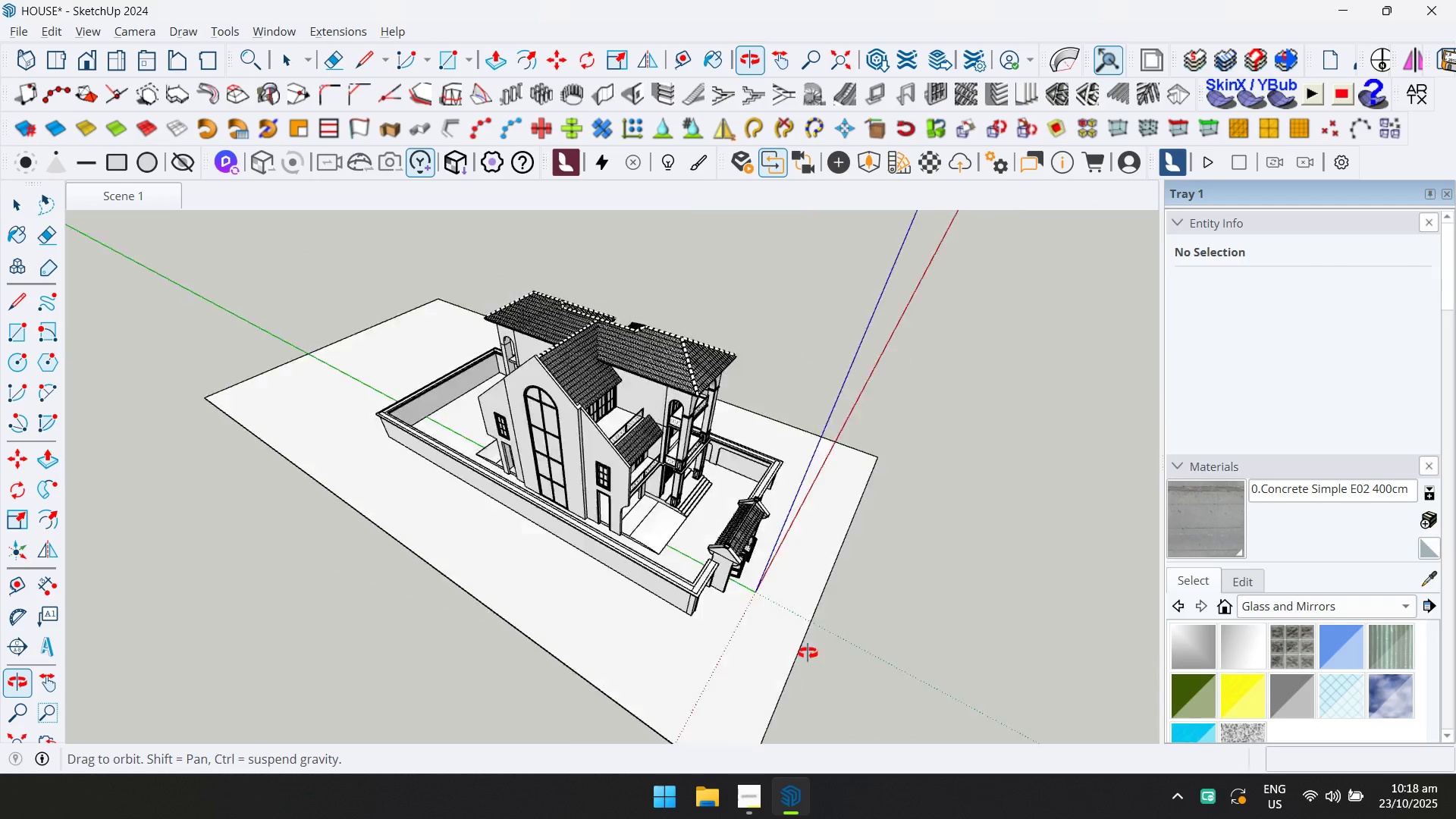 
scroll: coordinate [664, 528], scroll_direction: up, amount: 3.0
 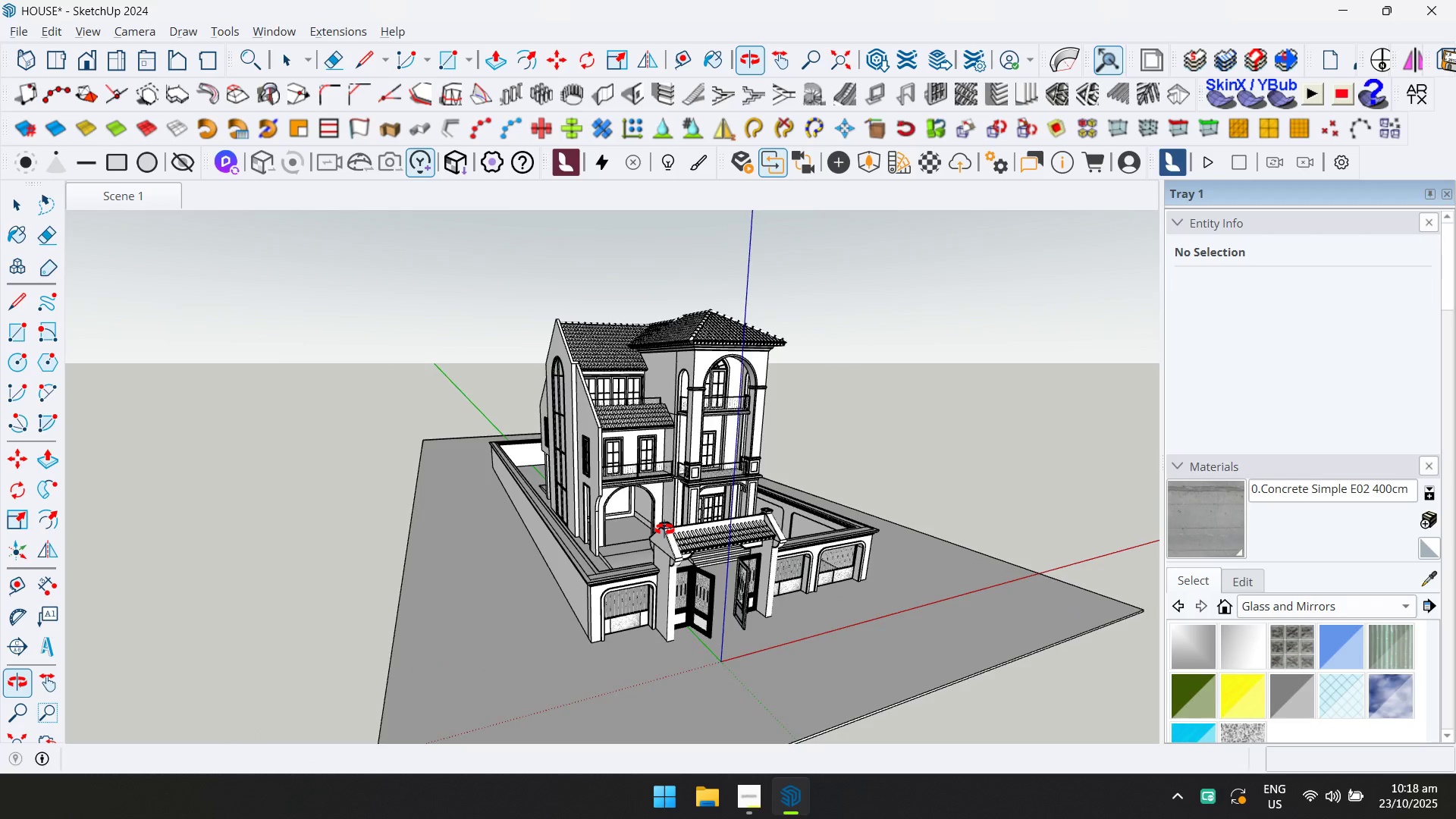 
key(Escape)
 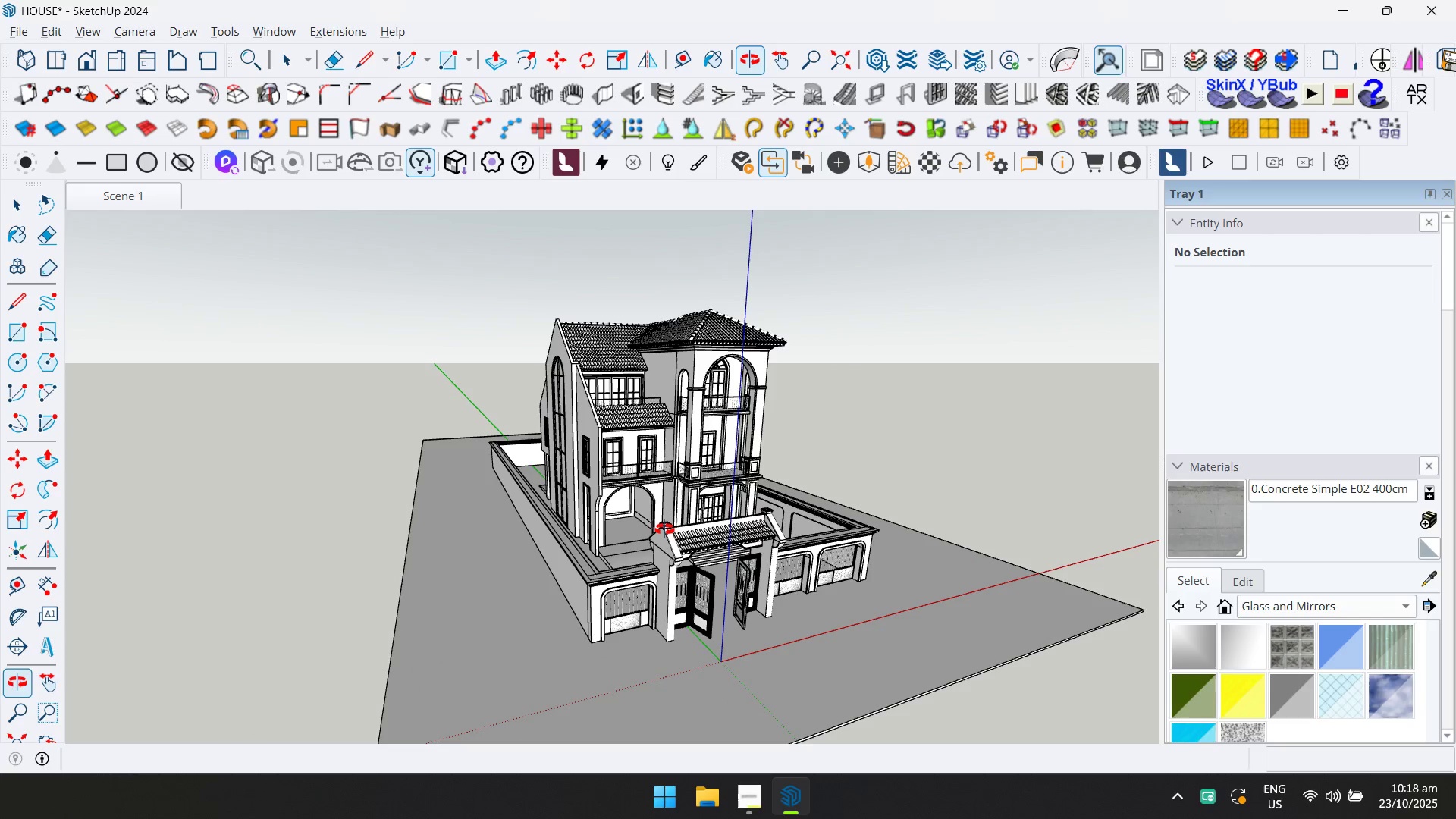 
key(Space)
 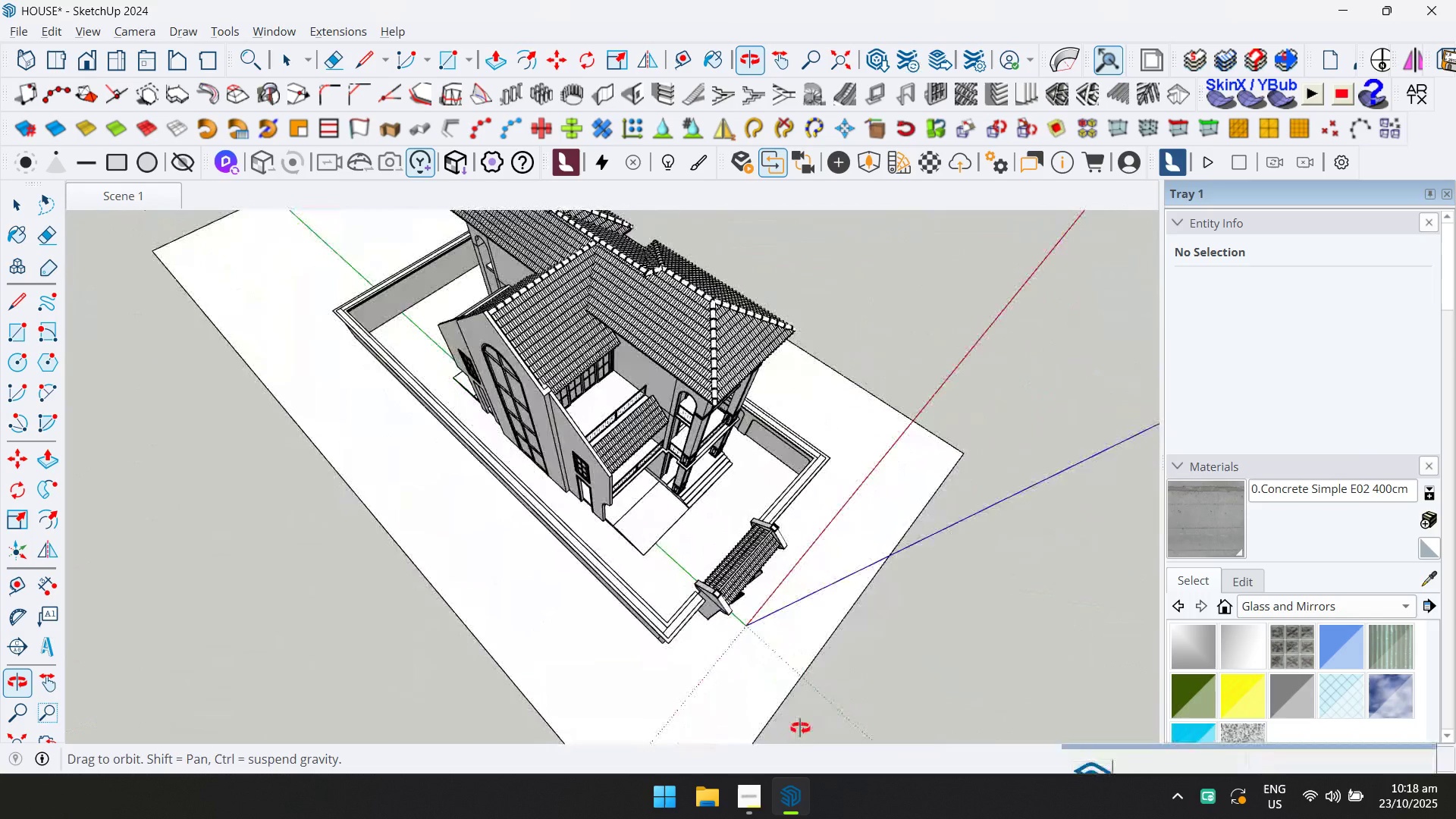 
wait(7.37)
 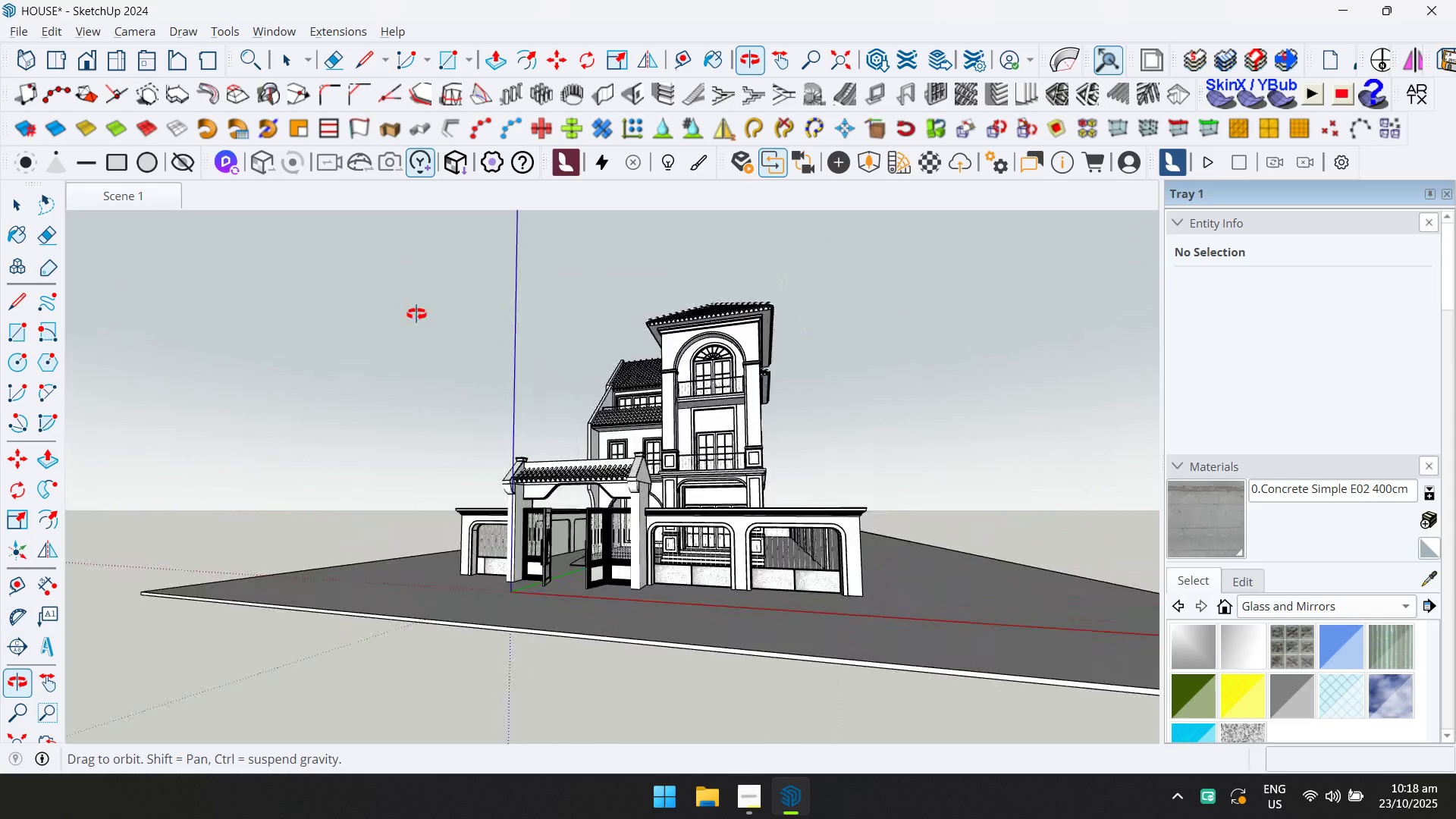 
double_click([878, 605])
 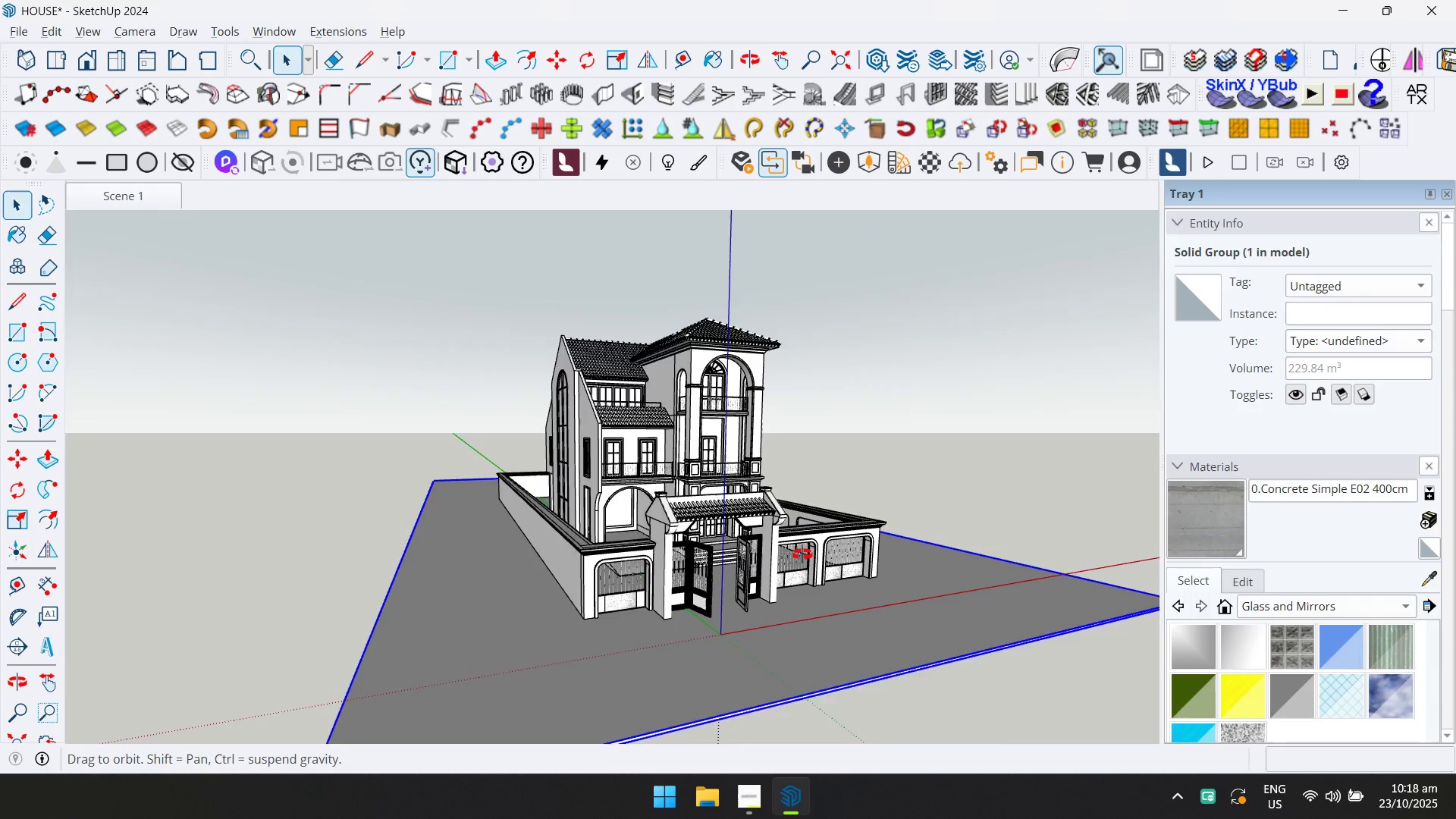 
key(Escape)
 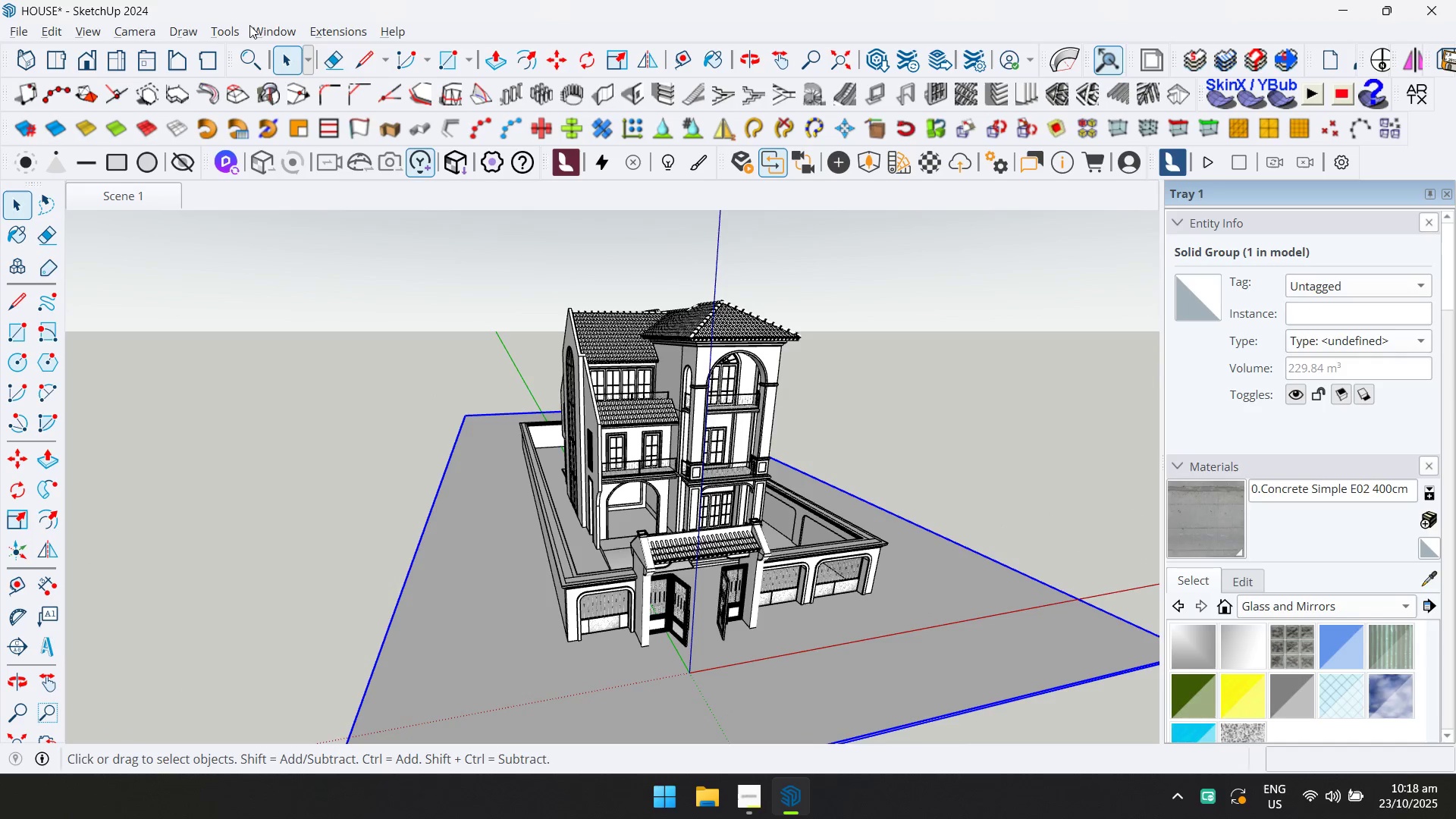 
double_click([288, 35])
 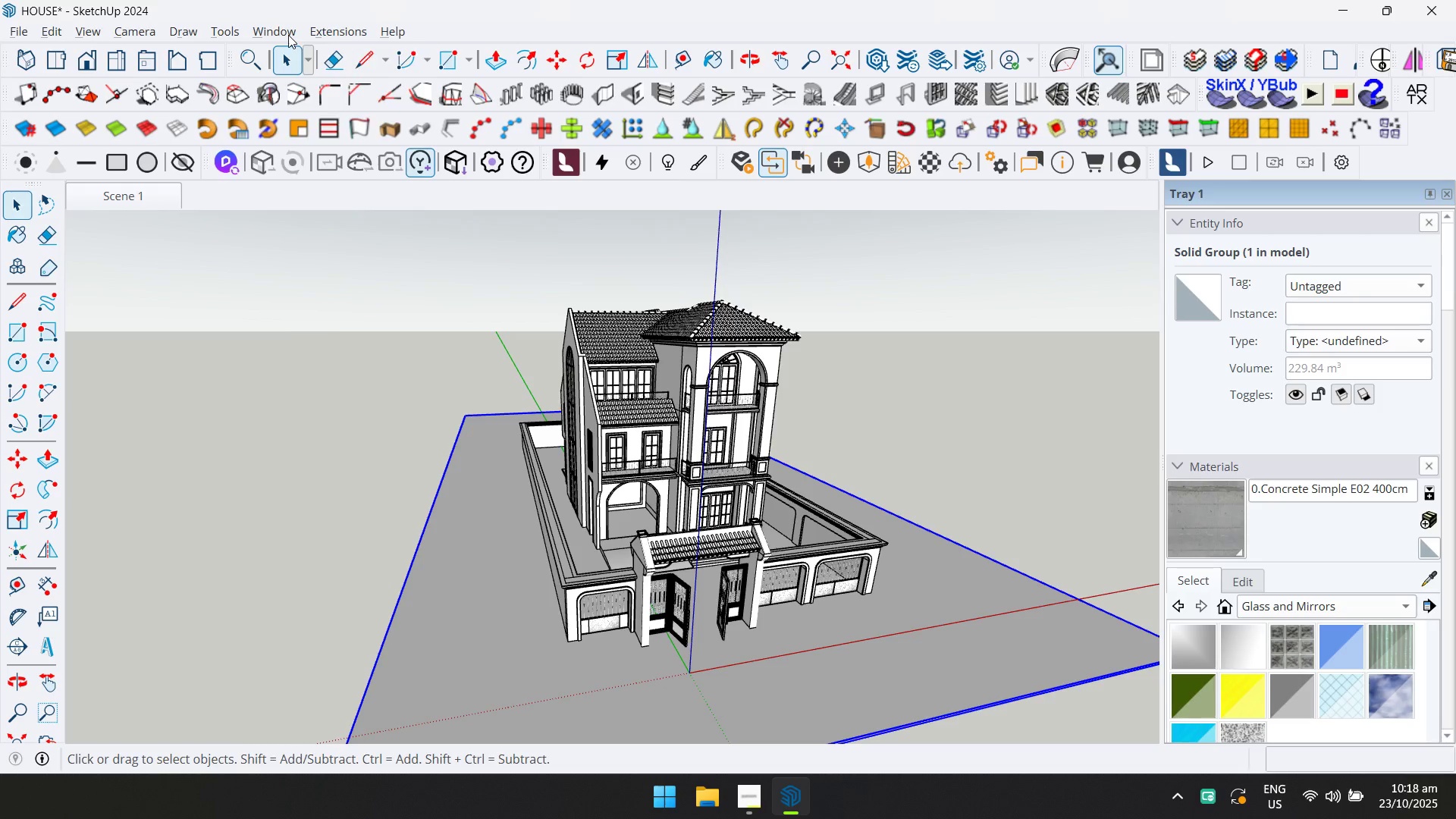 
triple_click([288, 35])
 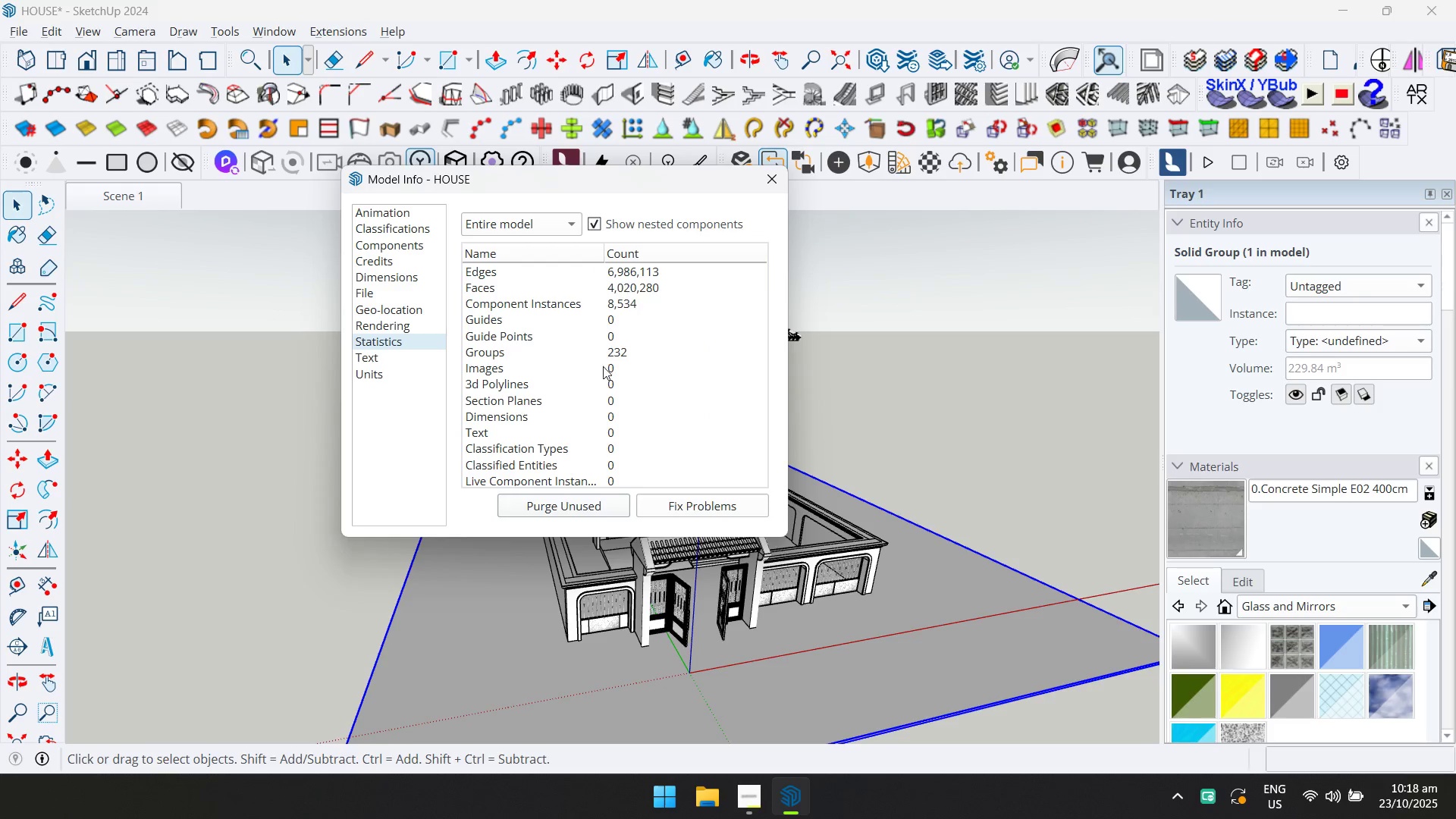 
double_click([560, 507])
 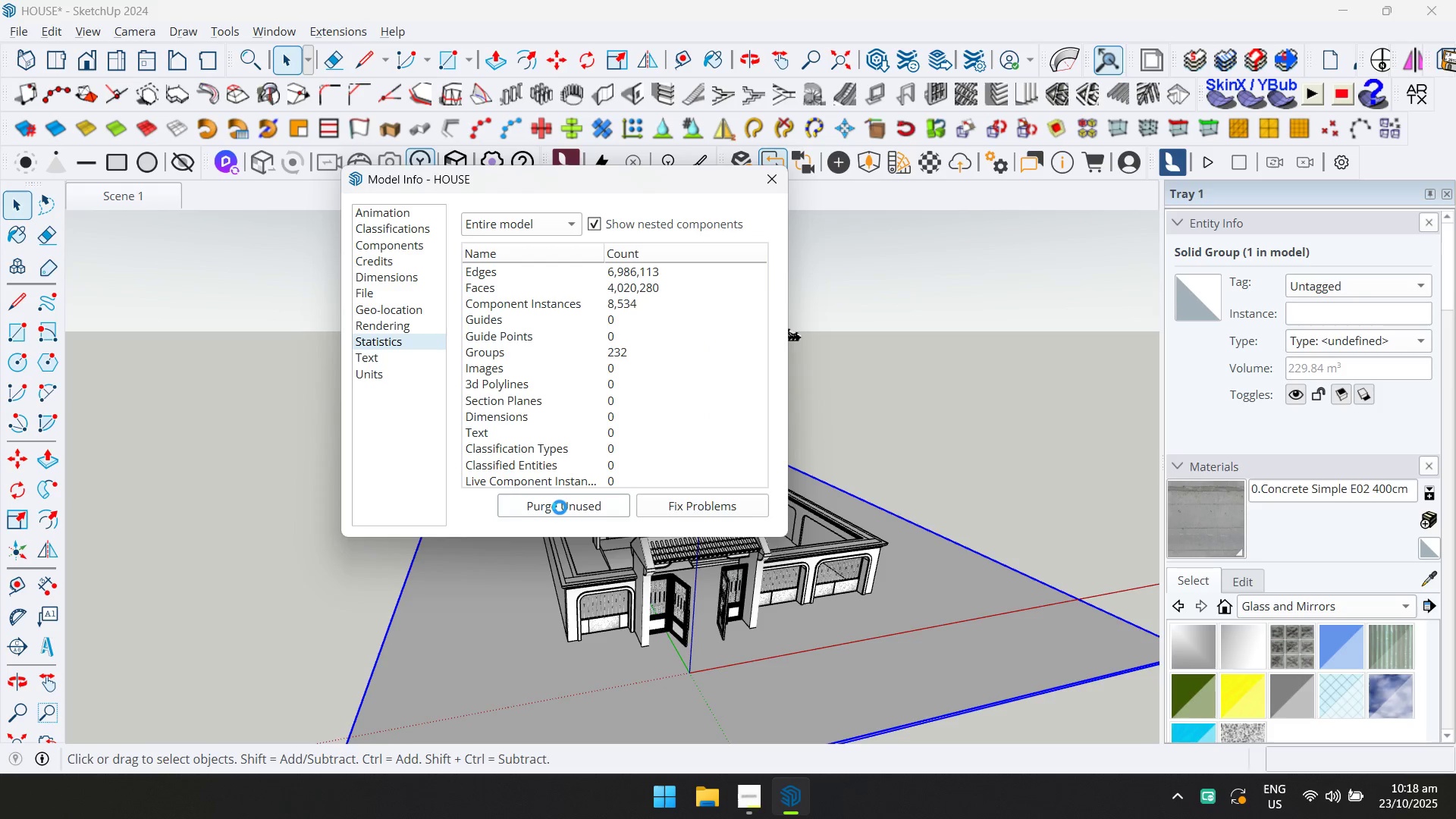 
triple_click([560, 507])
 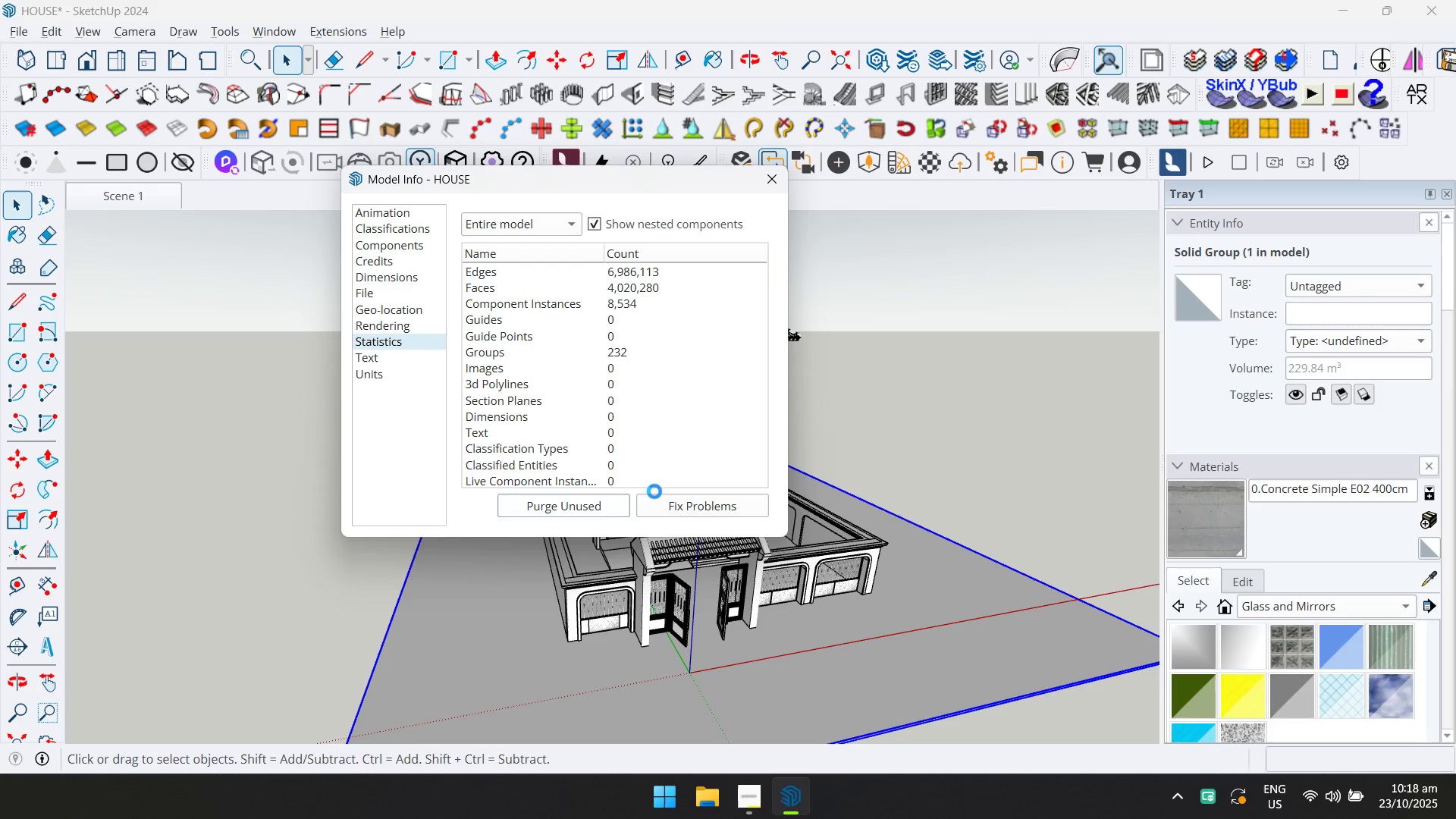 
key(Alt+Tab)